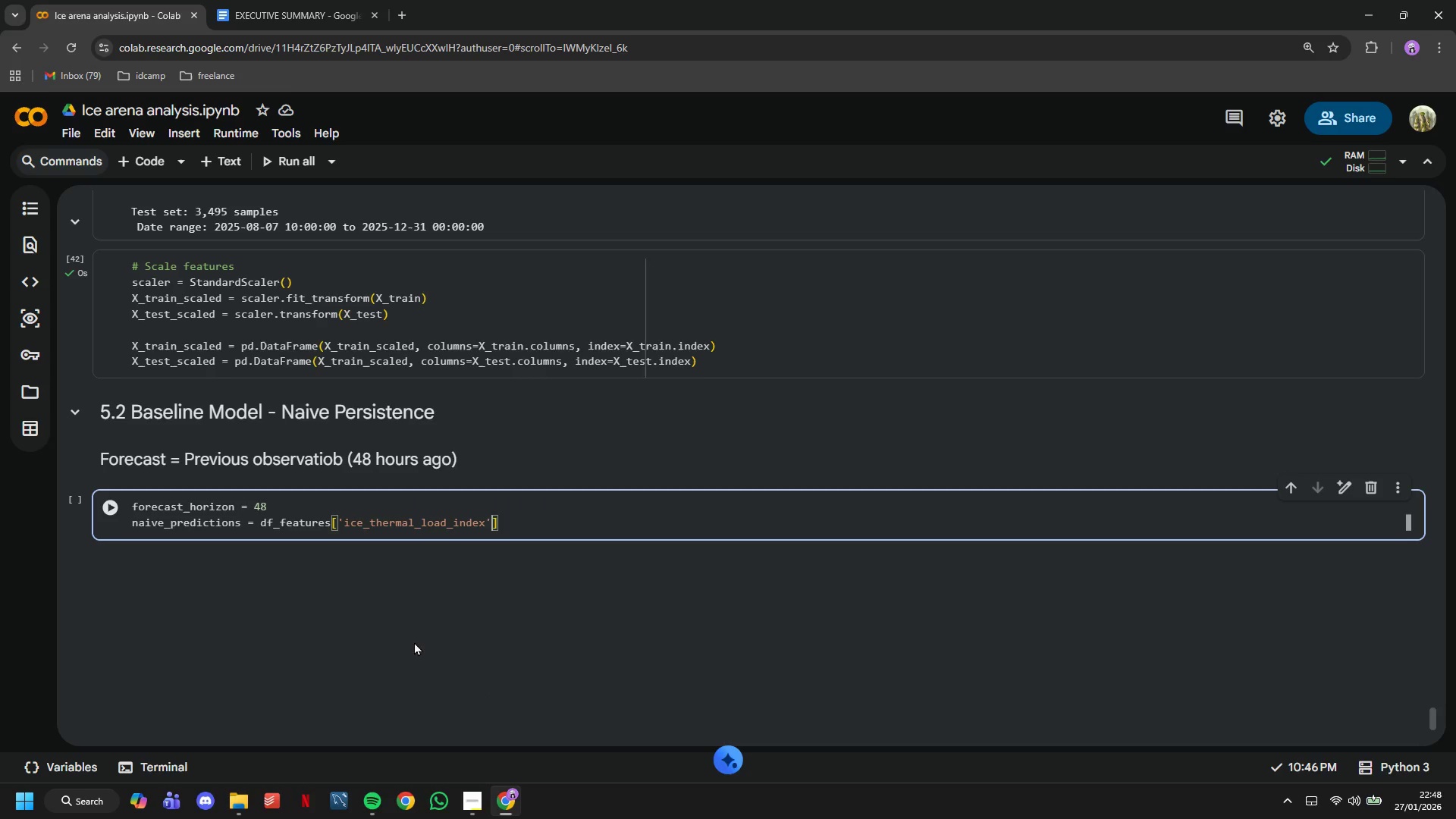 
key(ArrowRight)
 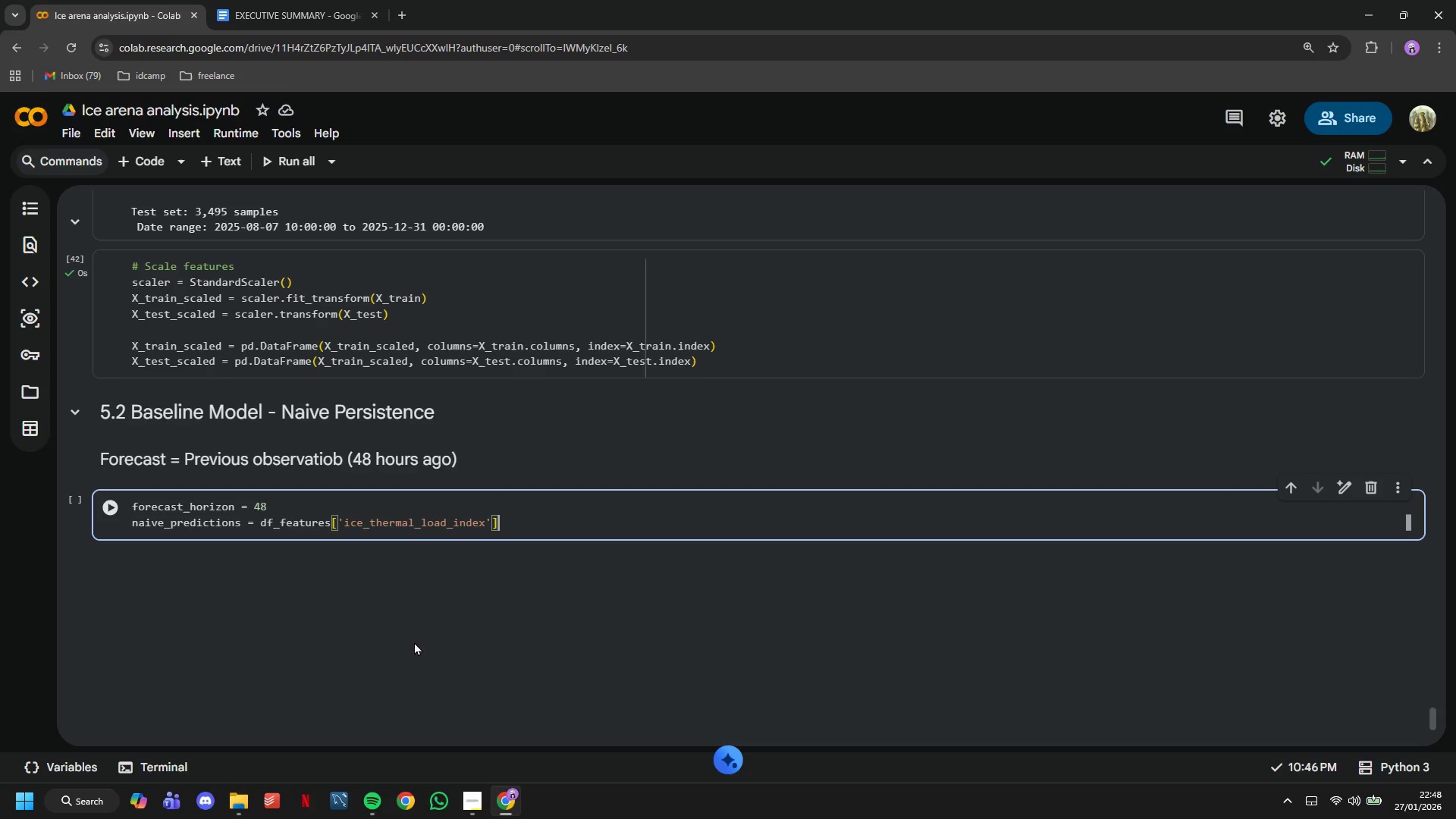 
type(.shift(forecast_horizon)
 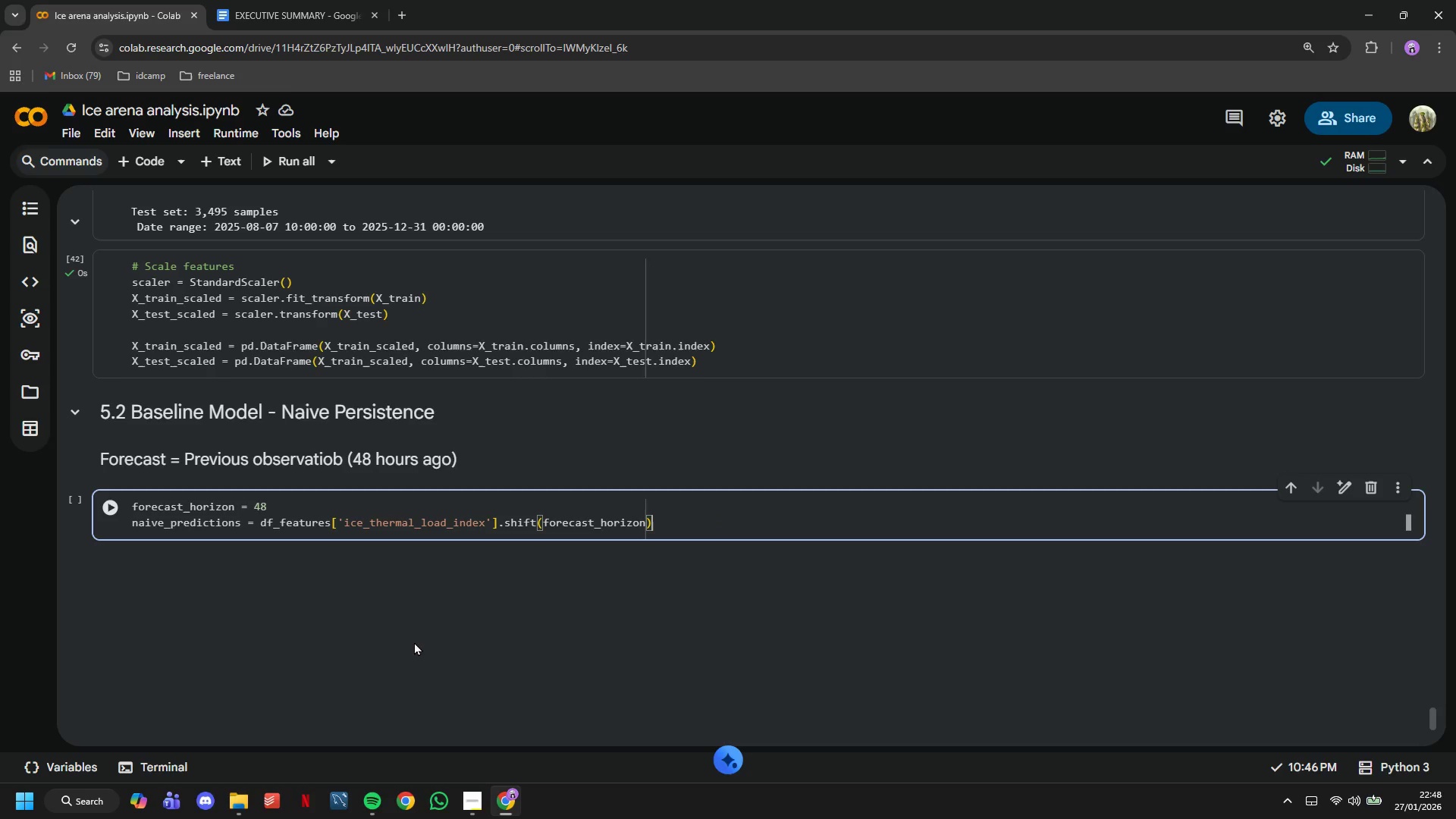 
 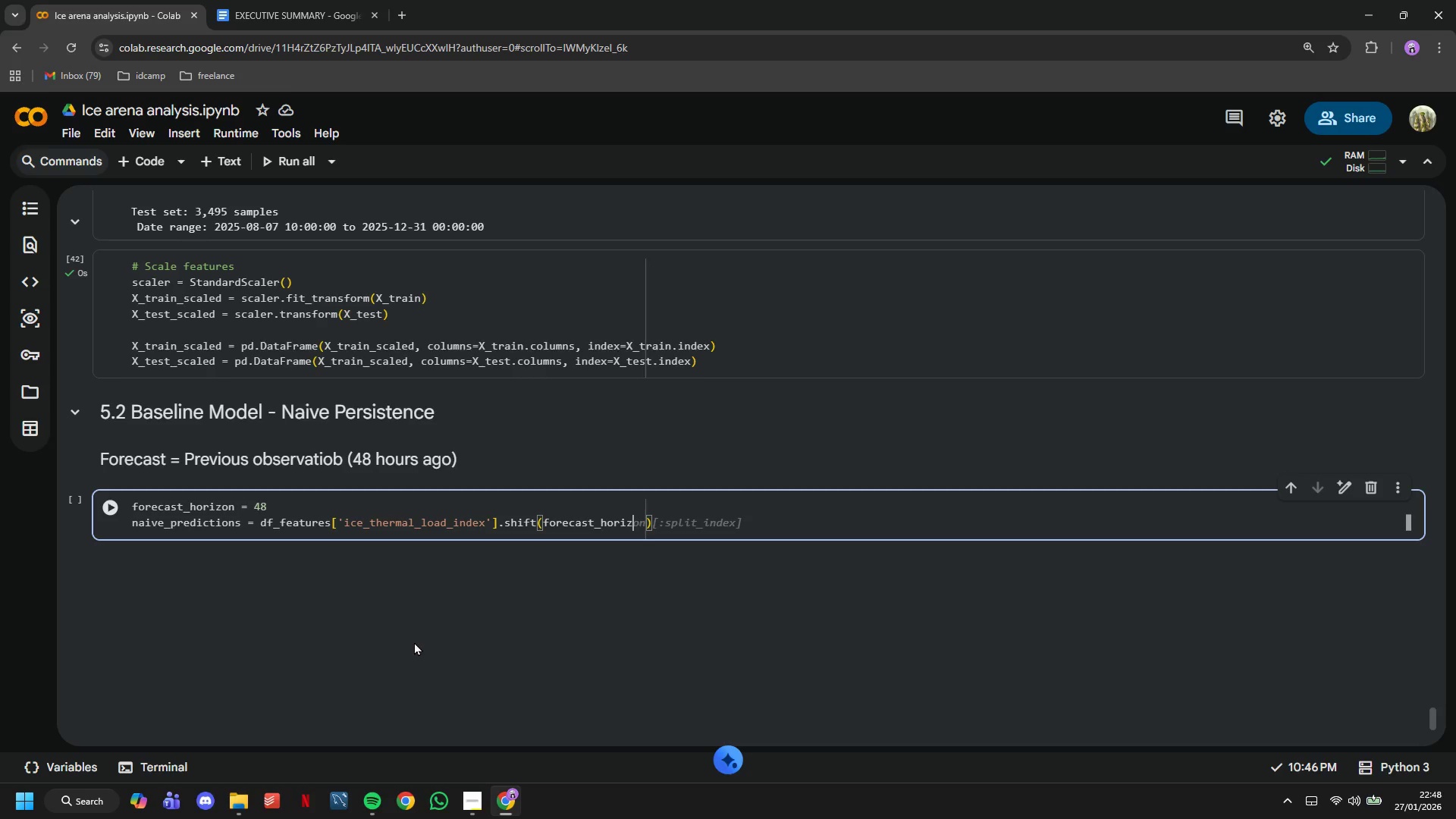 
key(ArrowRight)
 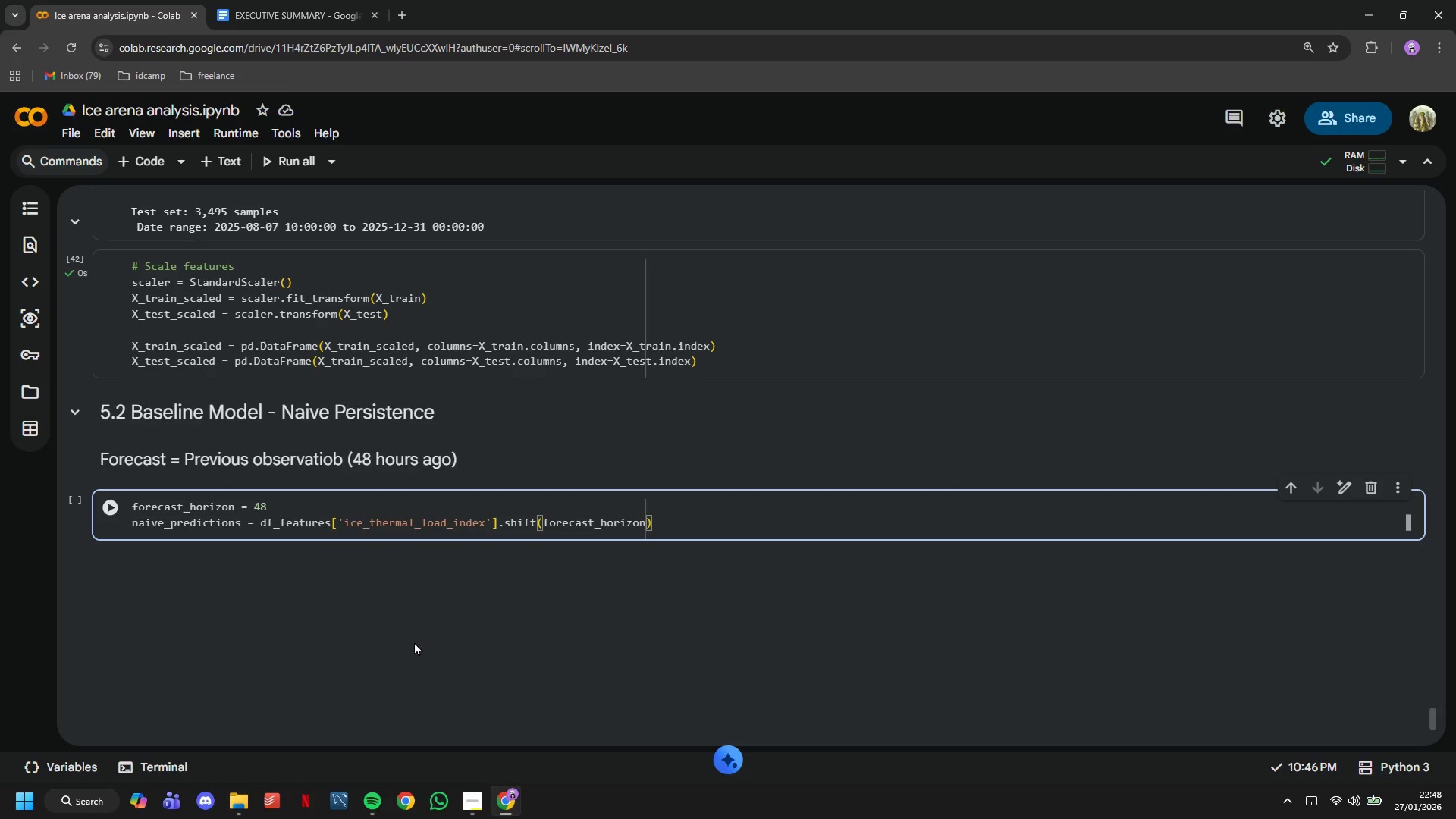 
key(Enter)
 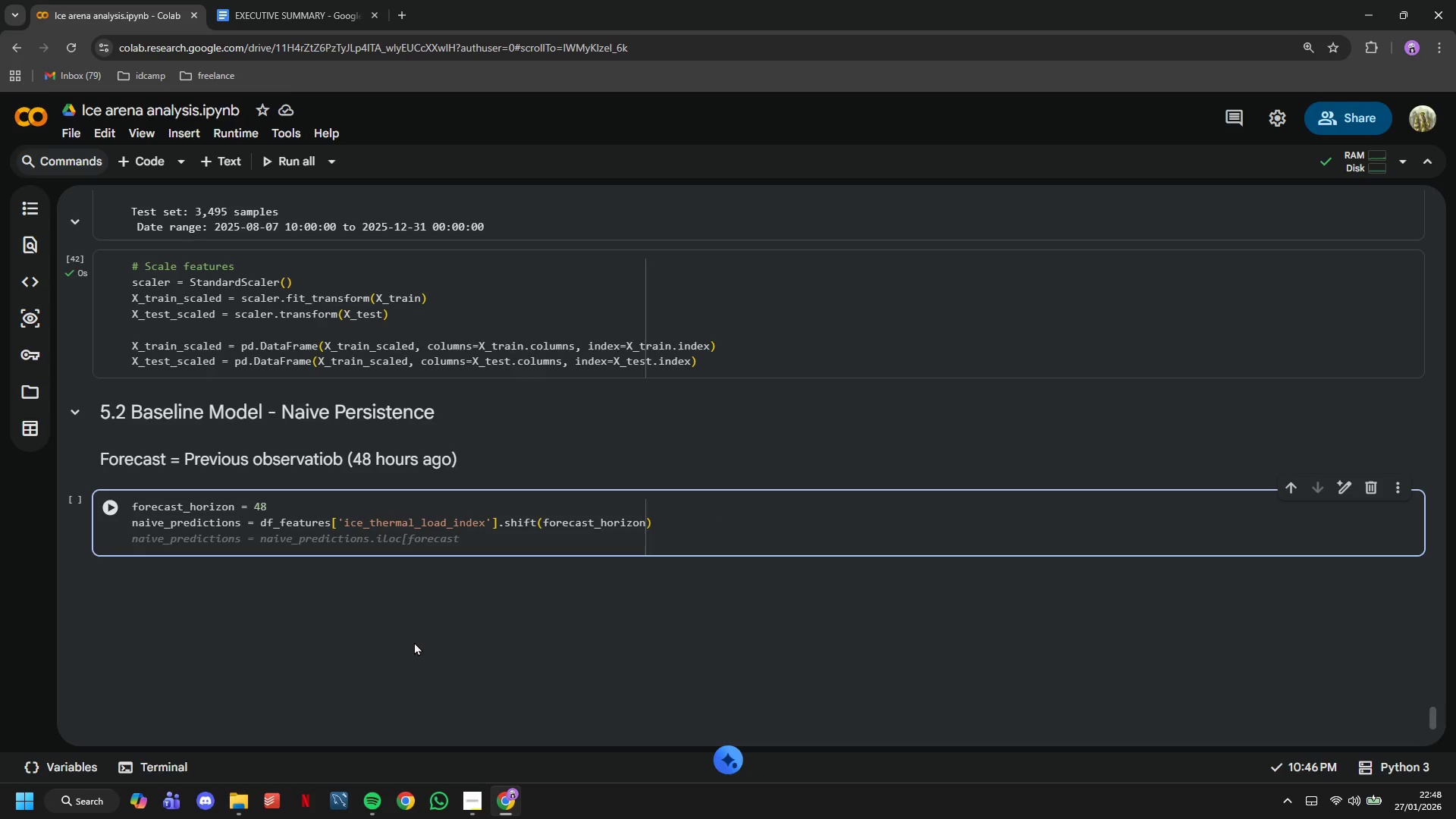 
type(naive_test_predictions = naive_predictions.loc[y_test,)
key(Backspace)
type(.index)
 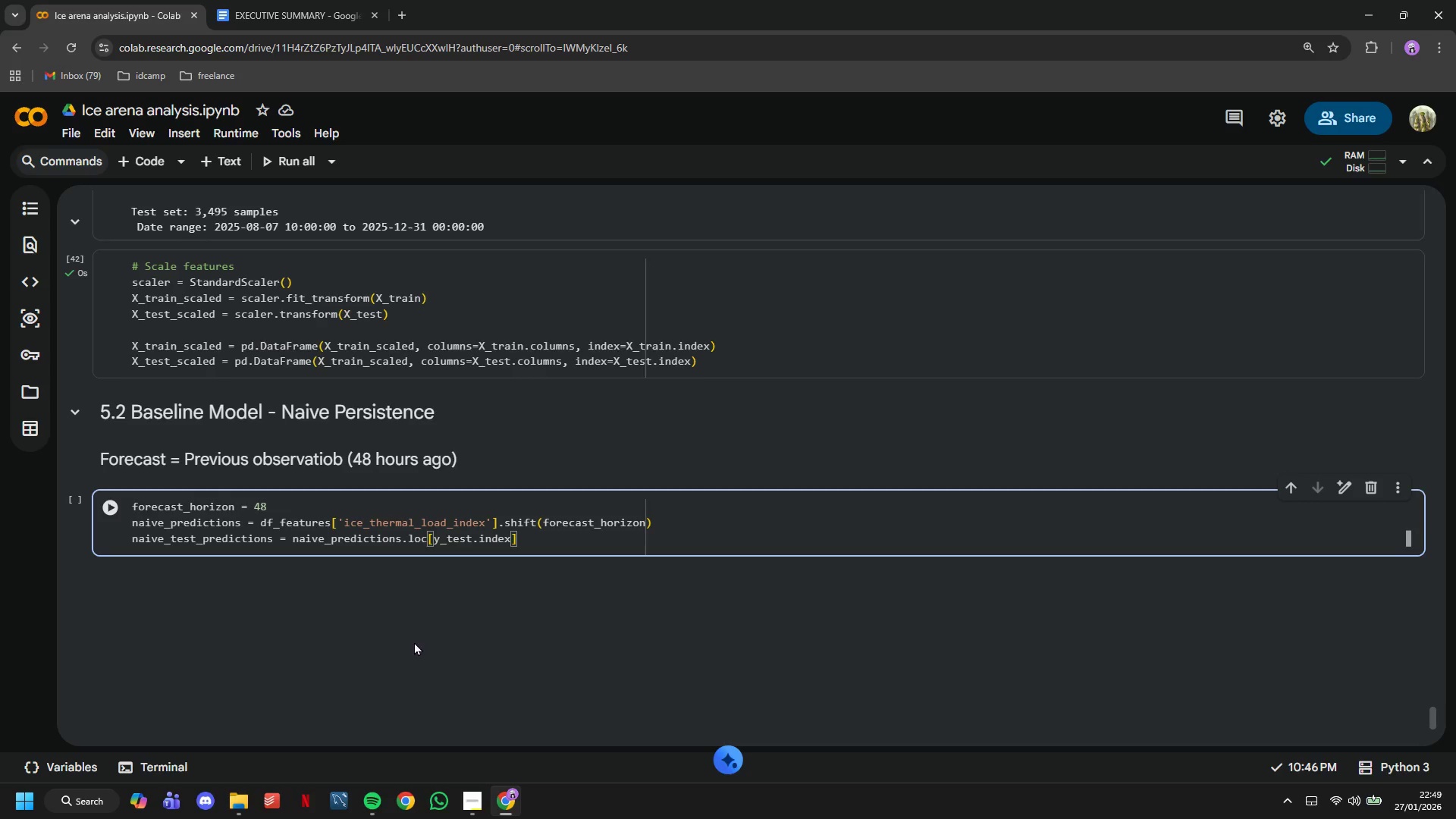 
wait(64.02)
 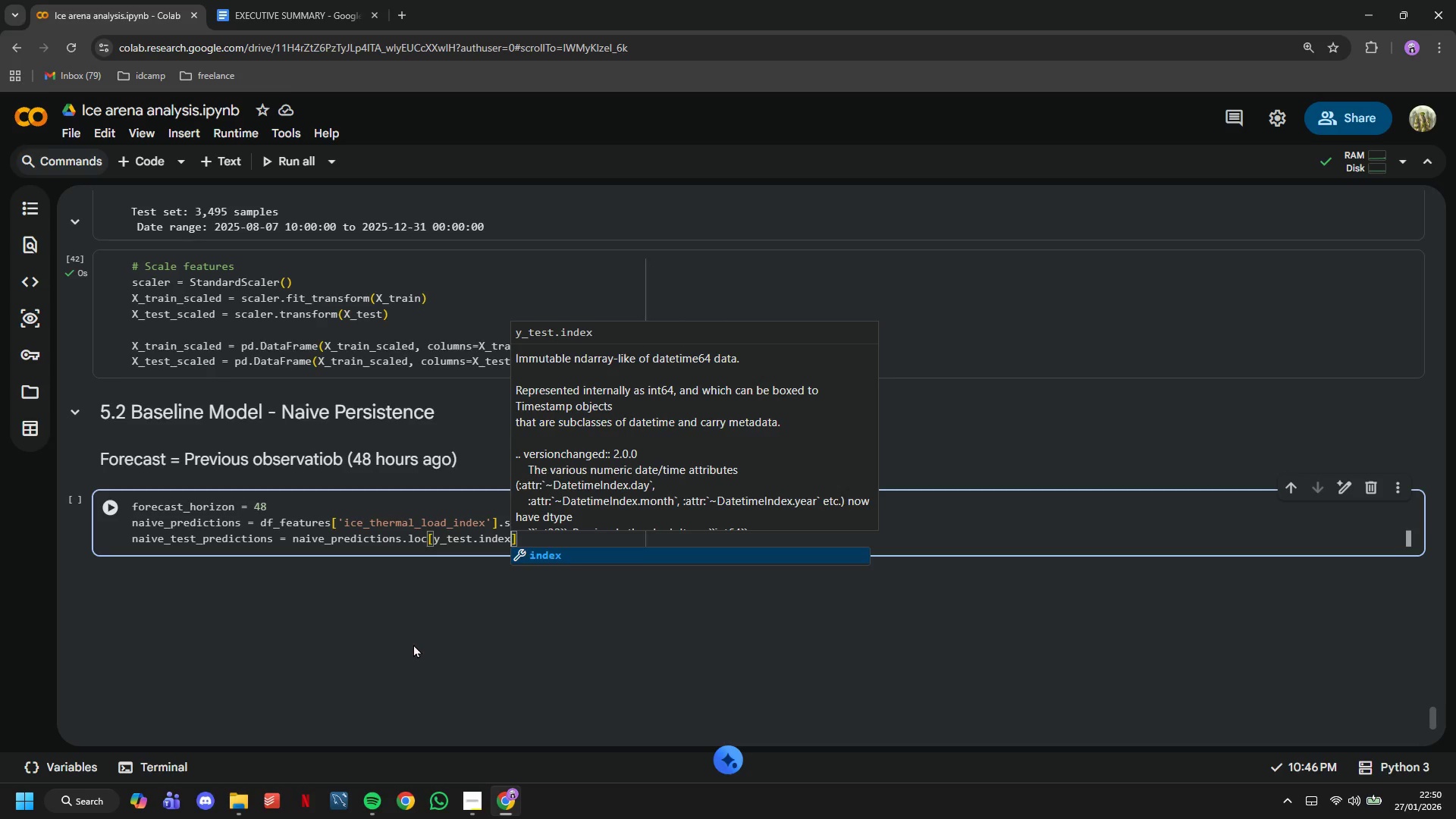 
key(ArrowRight)
 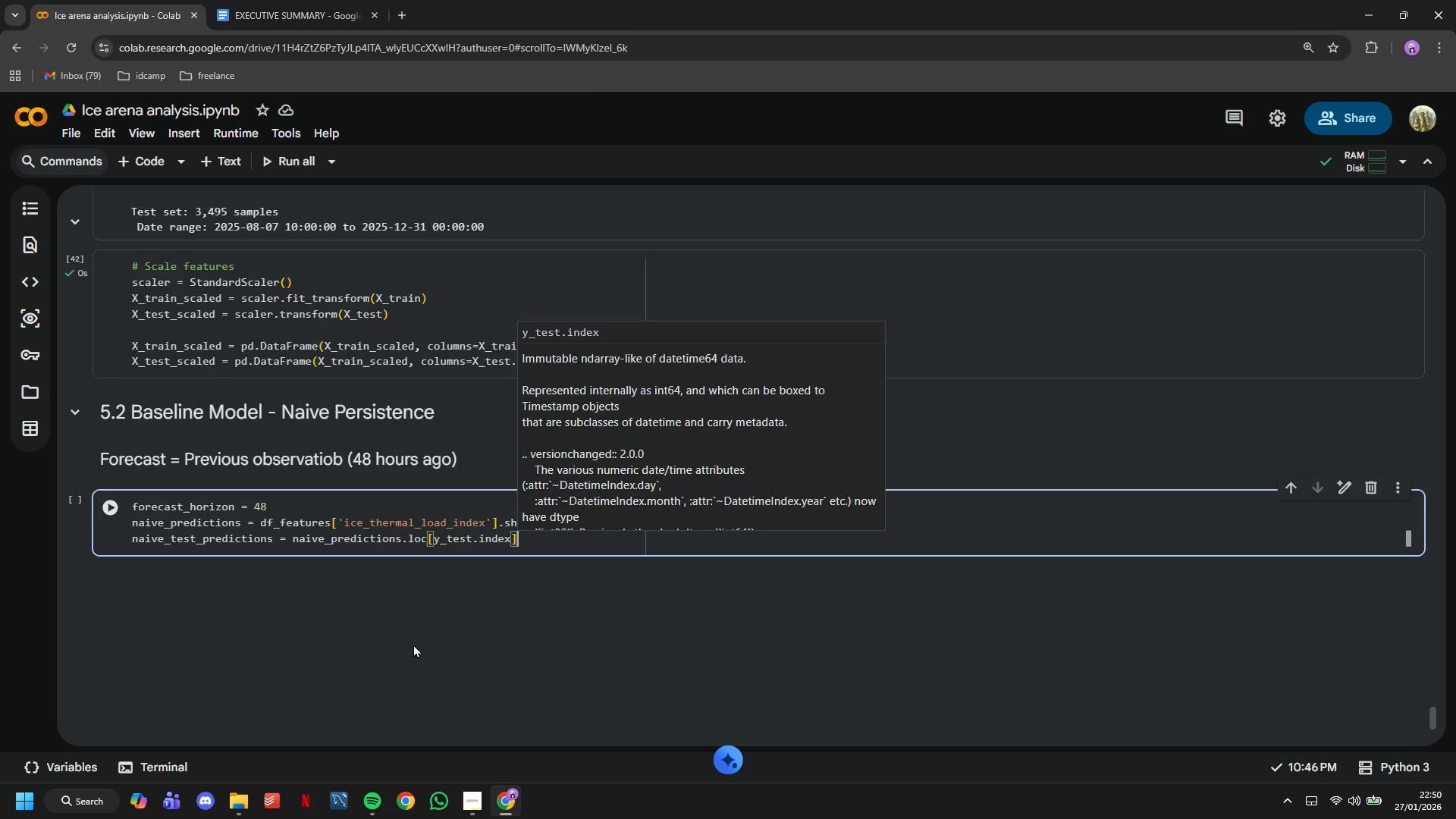 
key(Enter)
 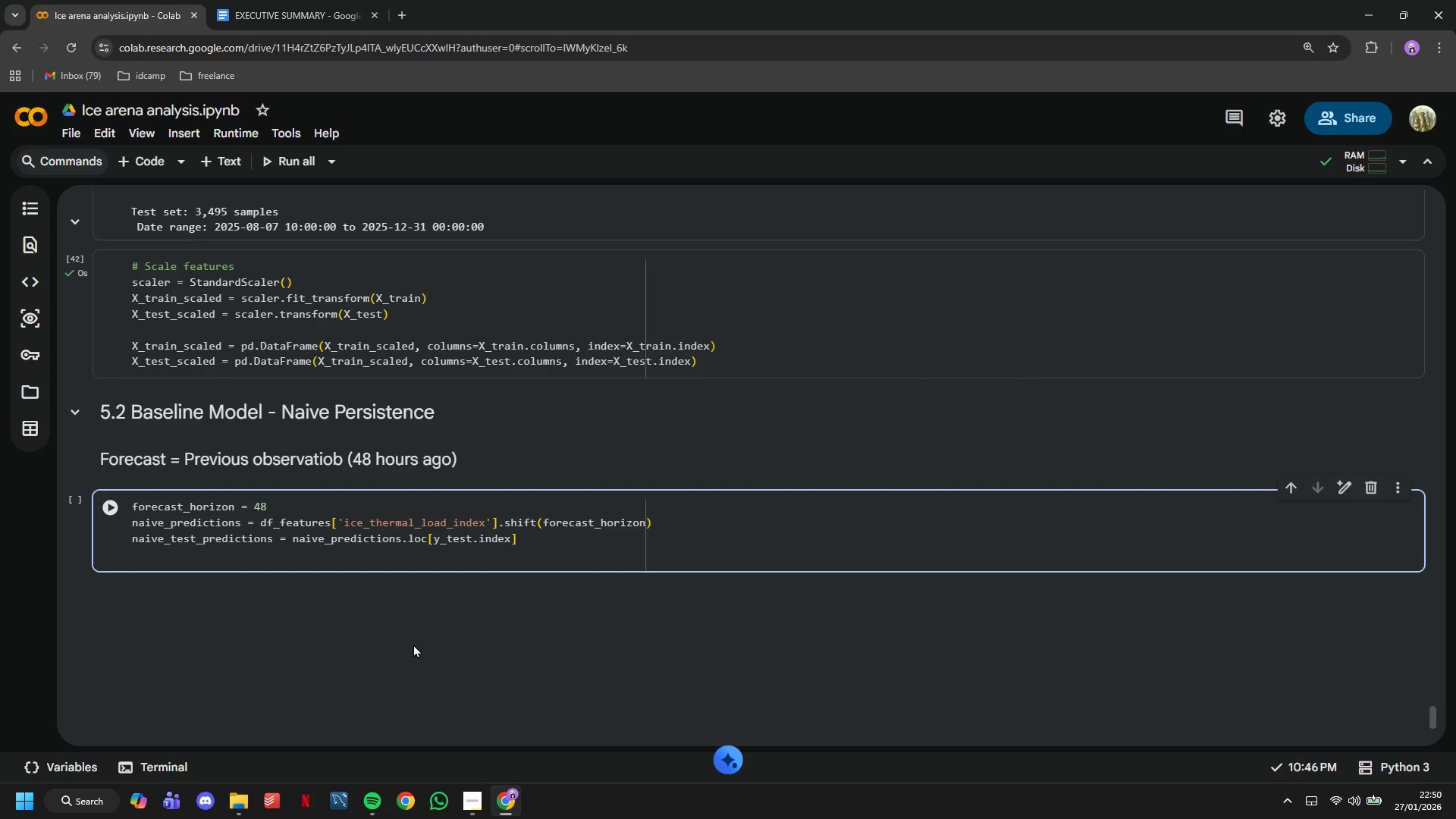 
key(Enter)
 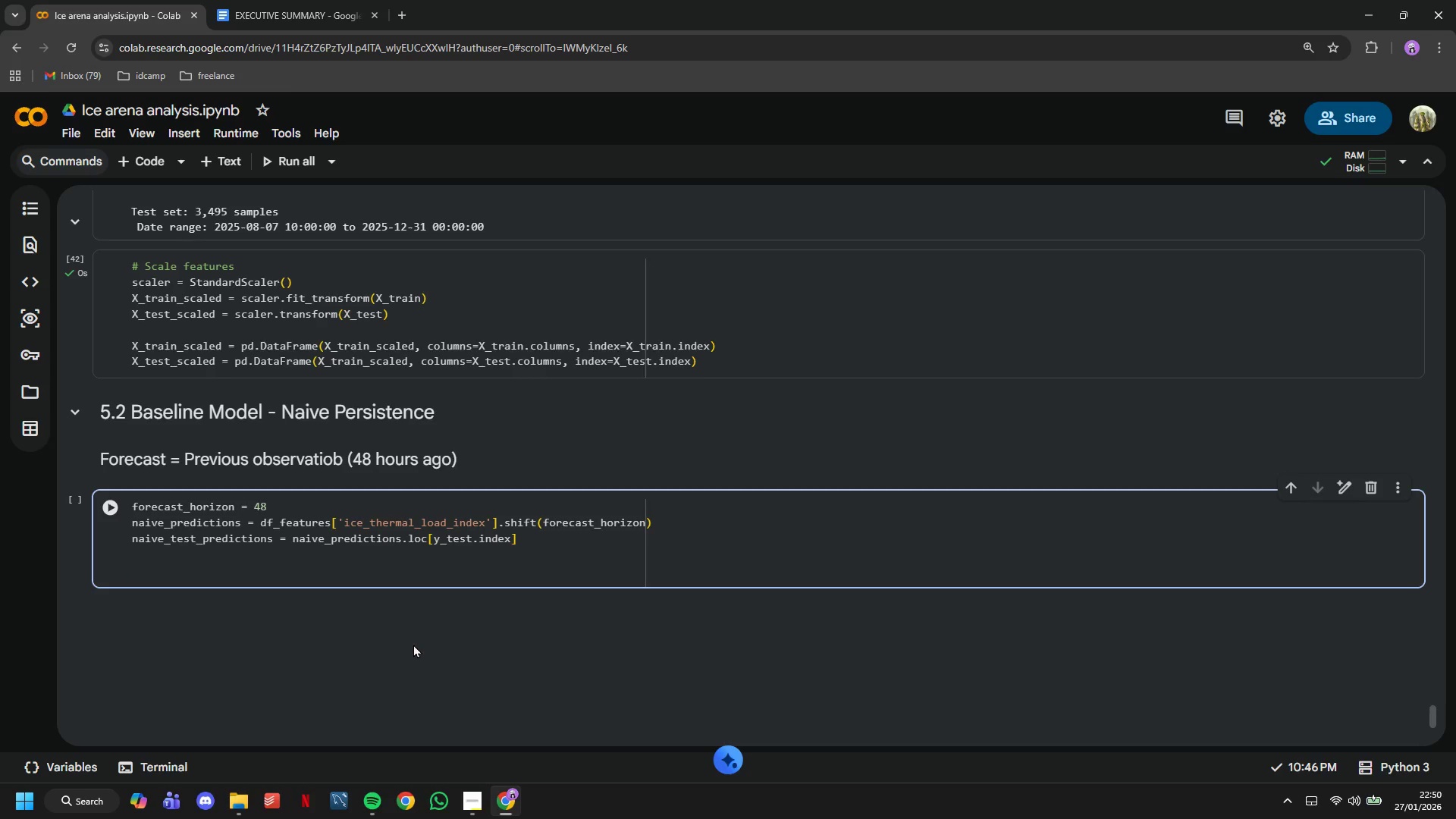 
type(naive_mae = mean_absolute_error(y_test, naive_test_predictions)
 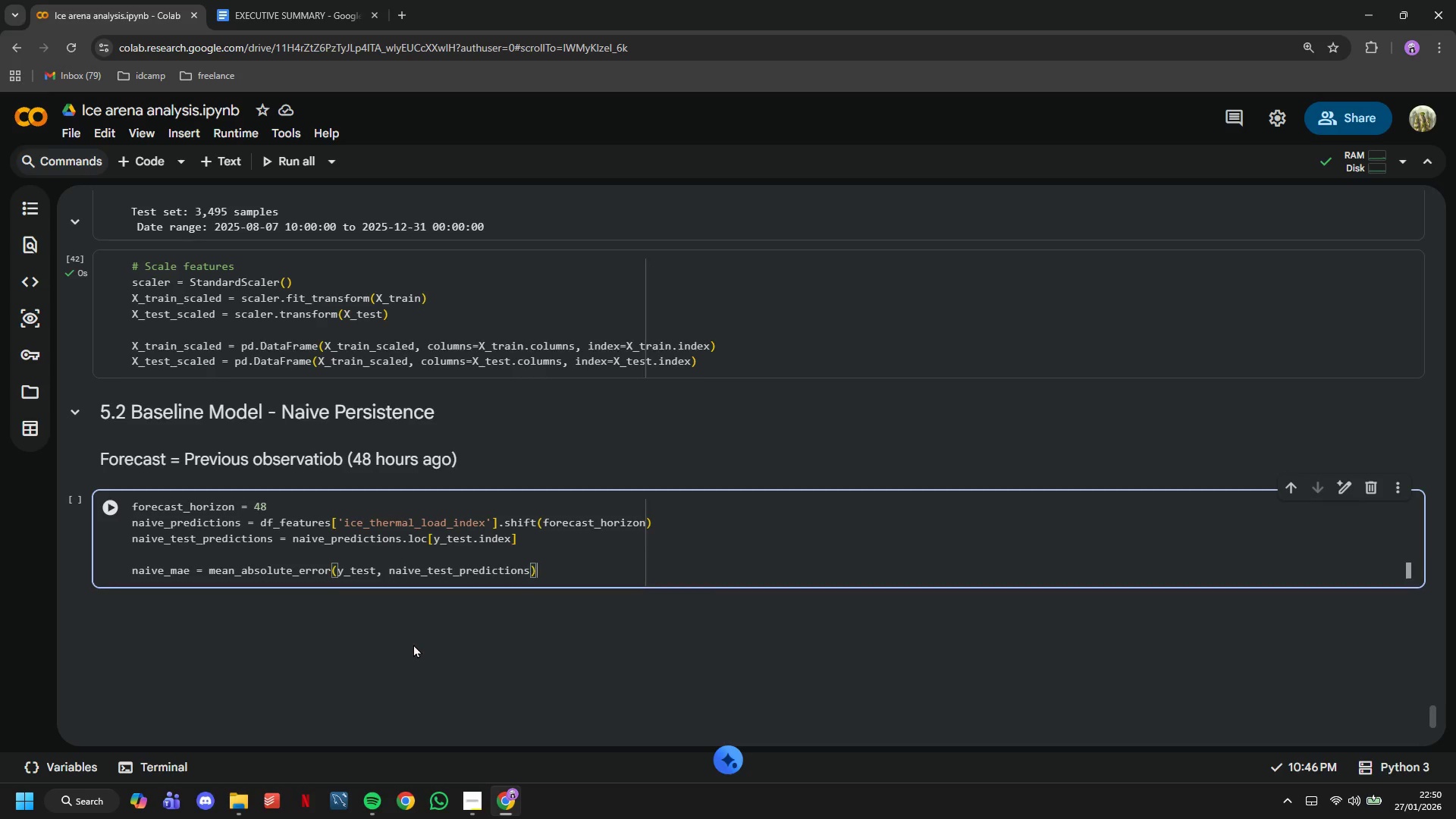 
 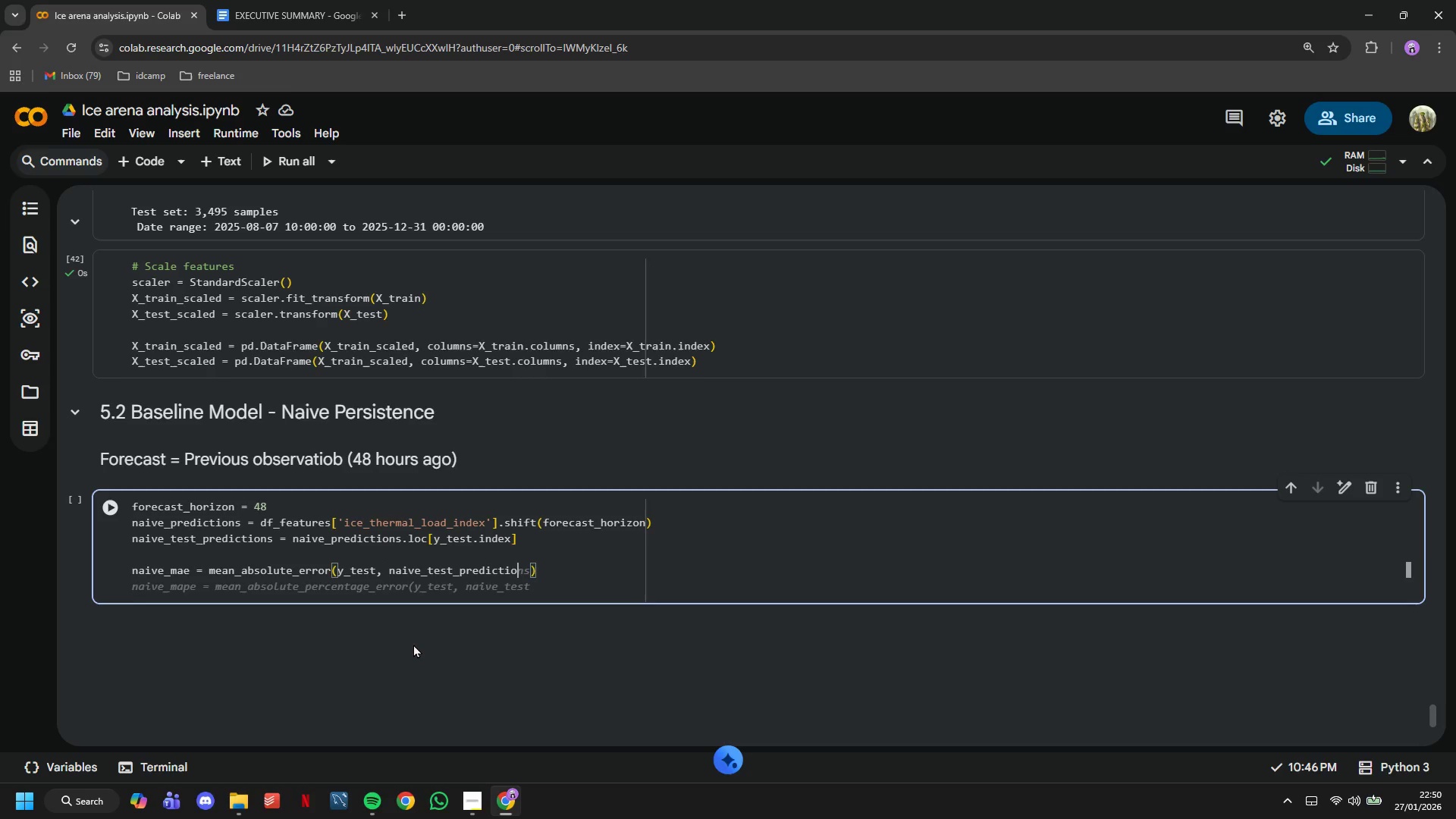 
key(ArrowRight)
 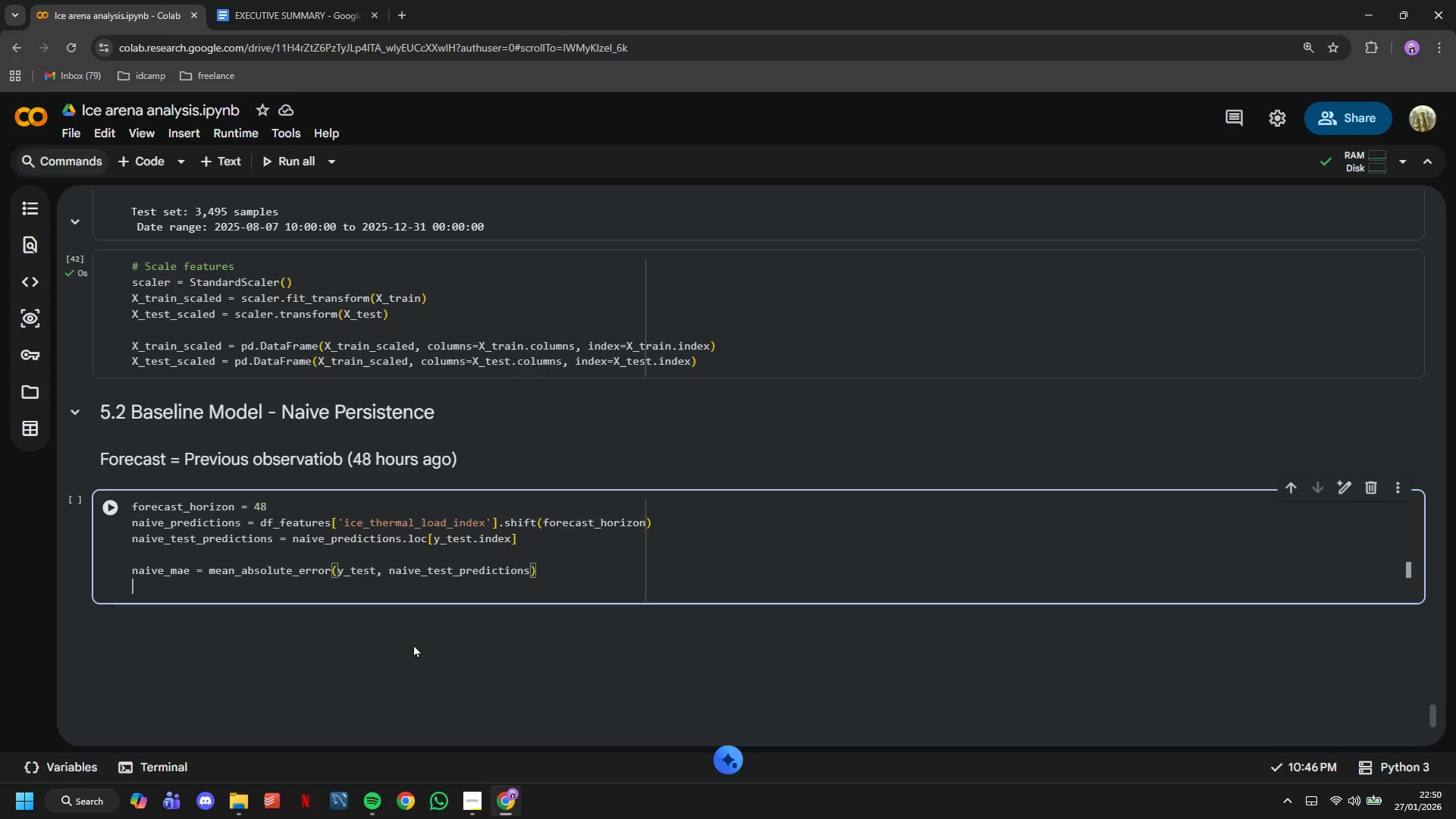 
key(Enter)
 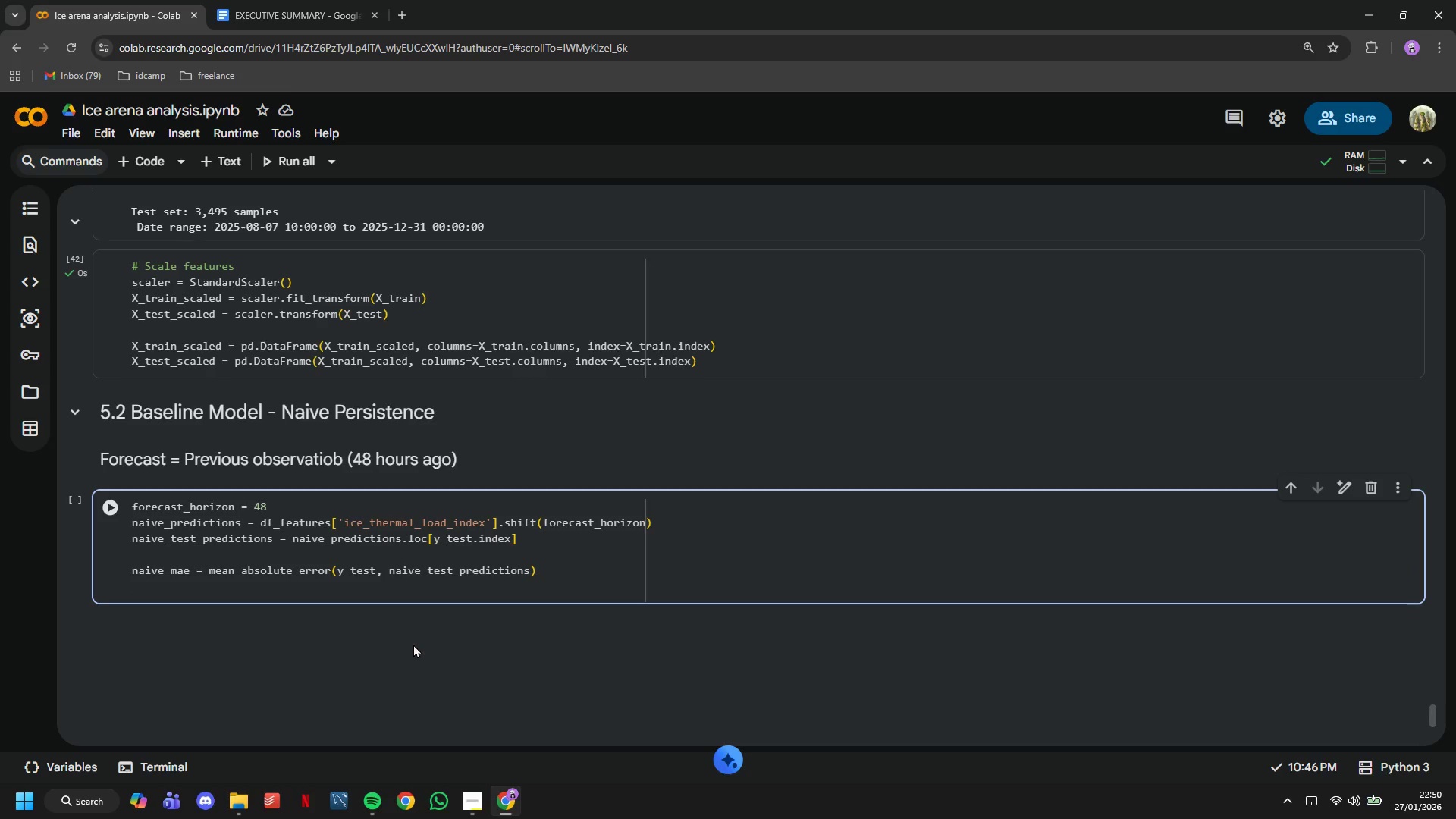 
wait(6.19)
 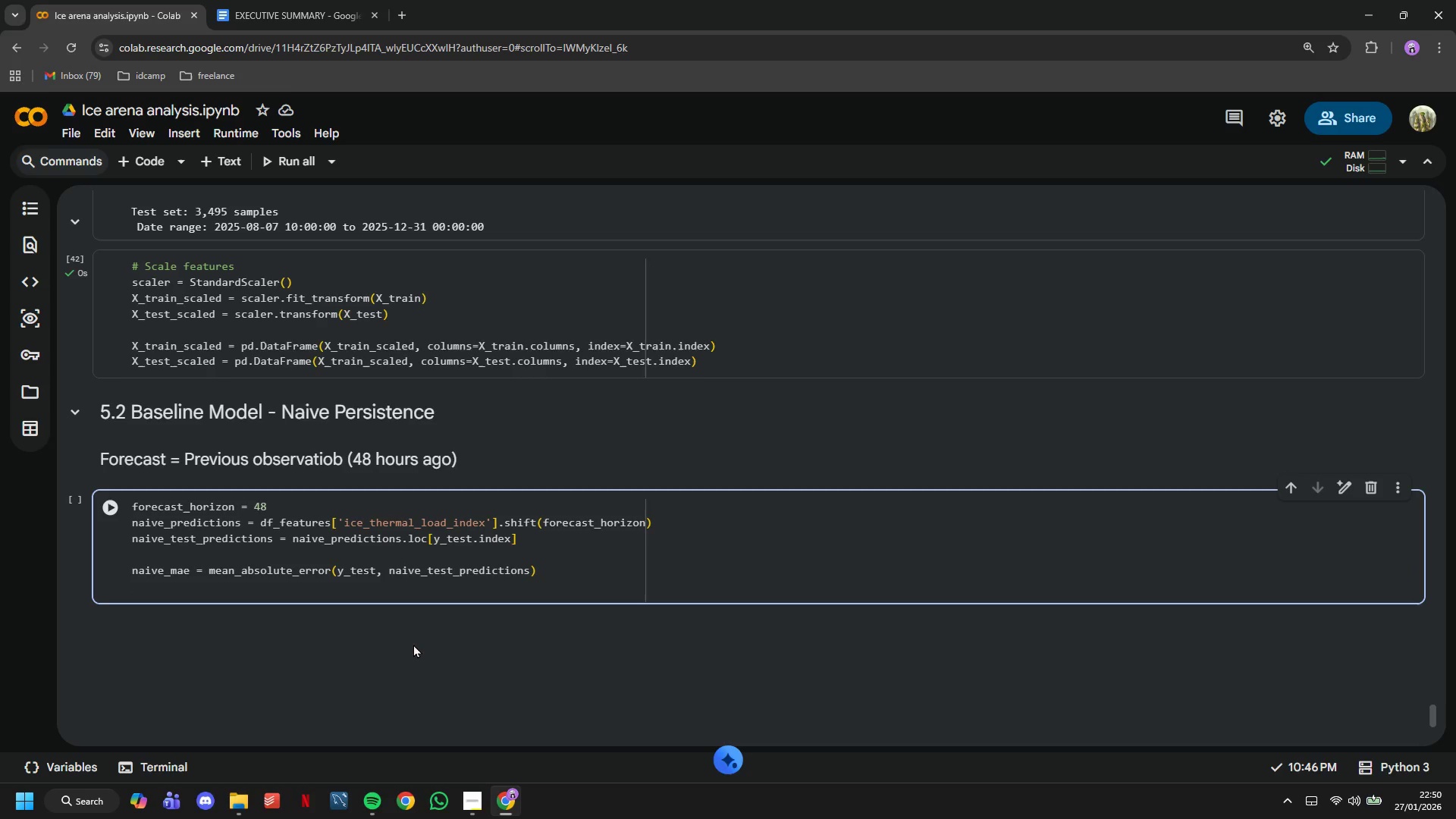 
type(naive_rmse = np.sqrt(mean))
key(Backspace)
type(_))
 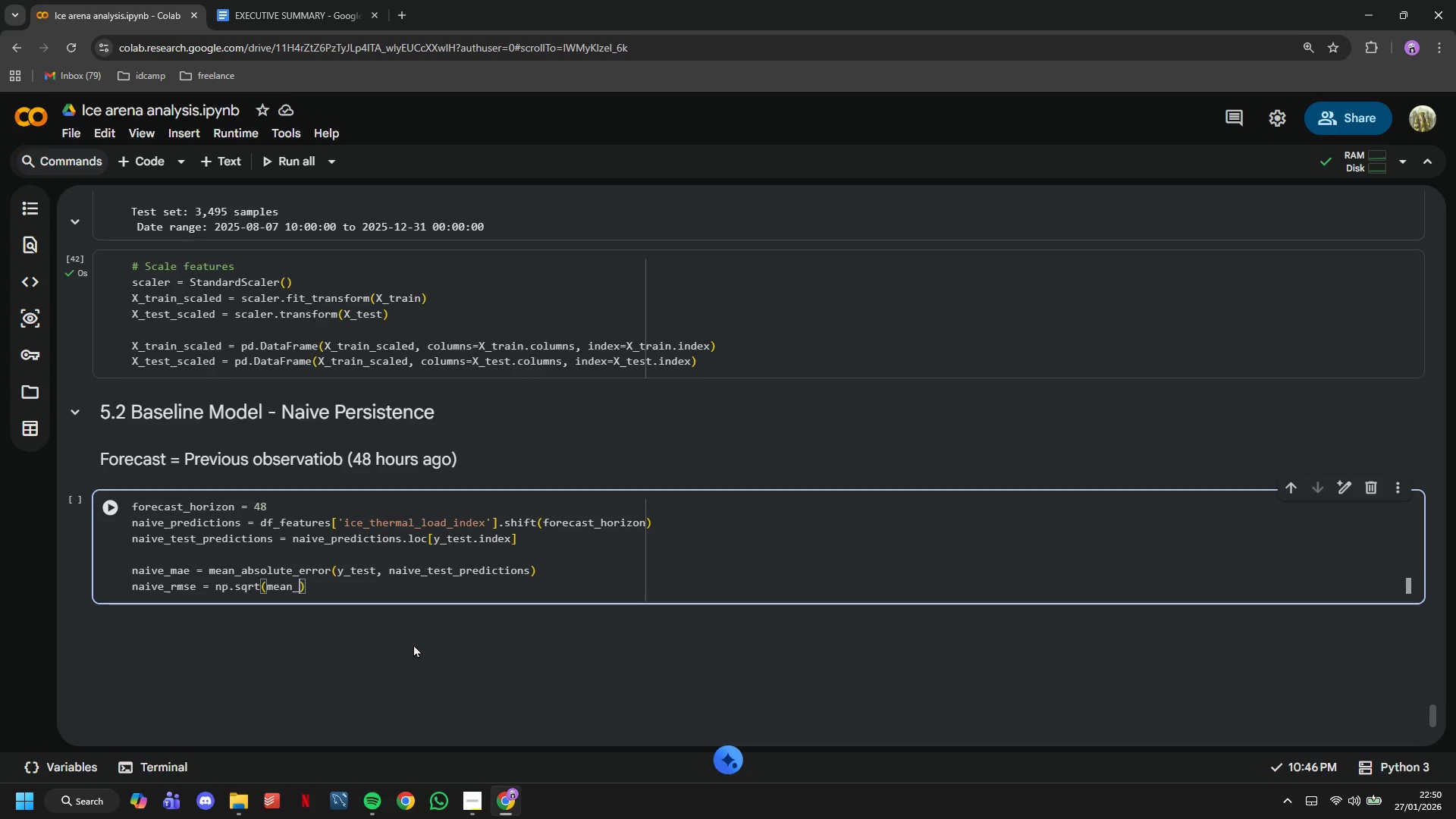 
 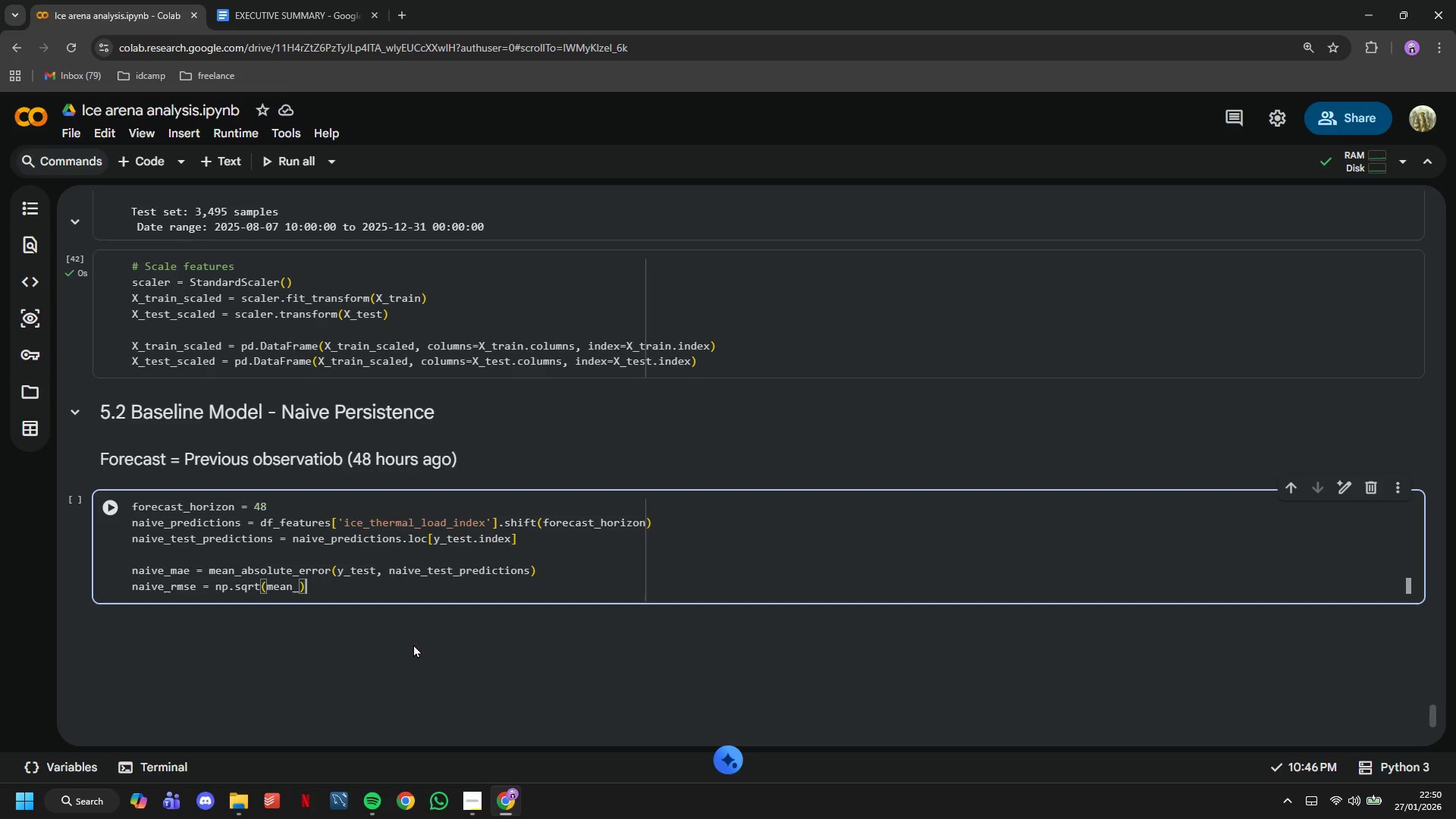 
key(ArrowLeft)
 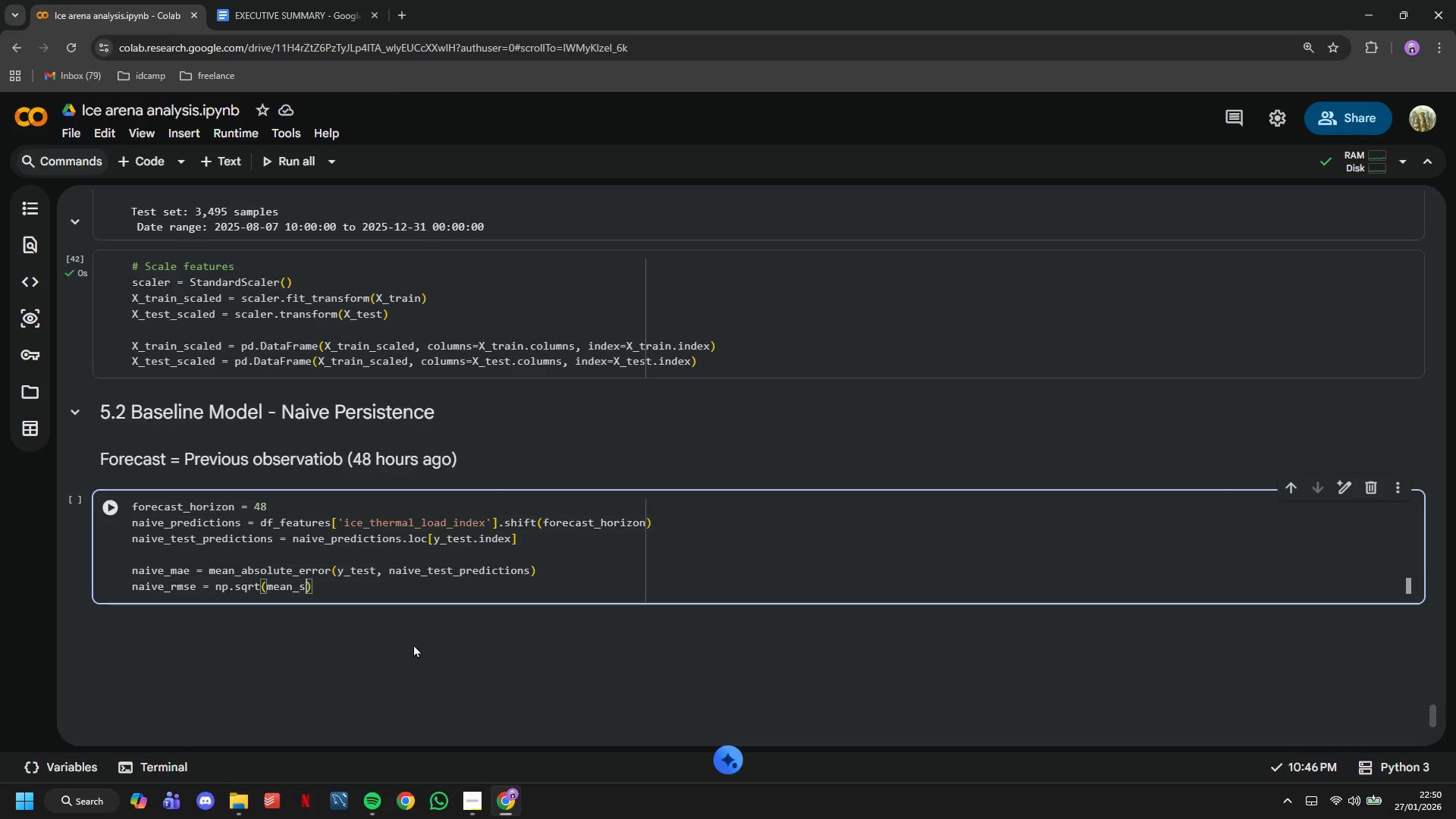 
type(squared_error(y_test, naive_test)
key(Tab)
type(_predictions))
 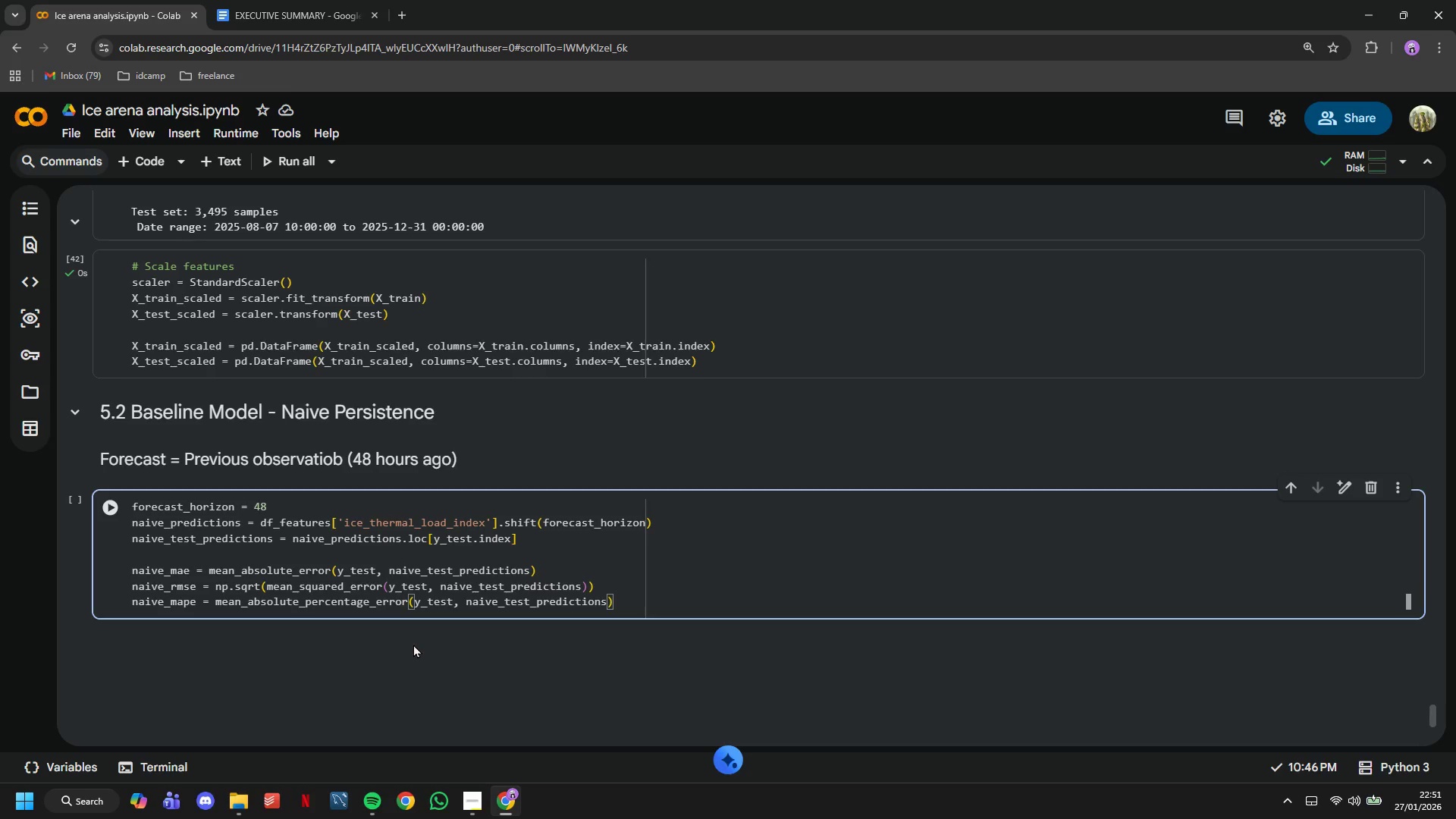 
key(ArrowUp)
 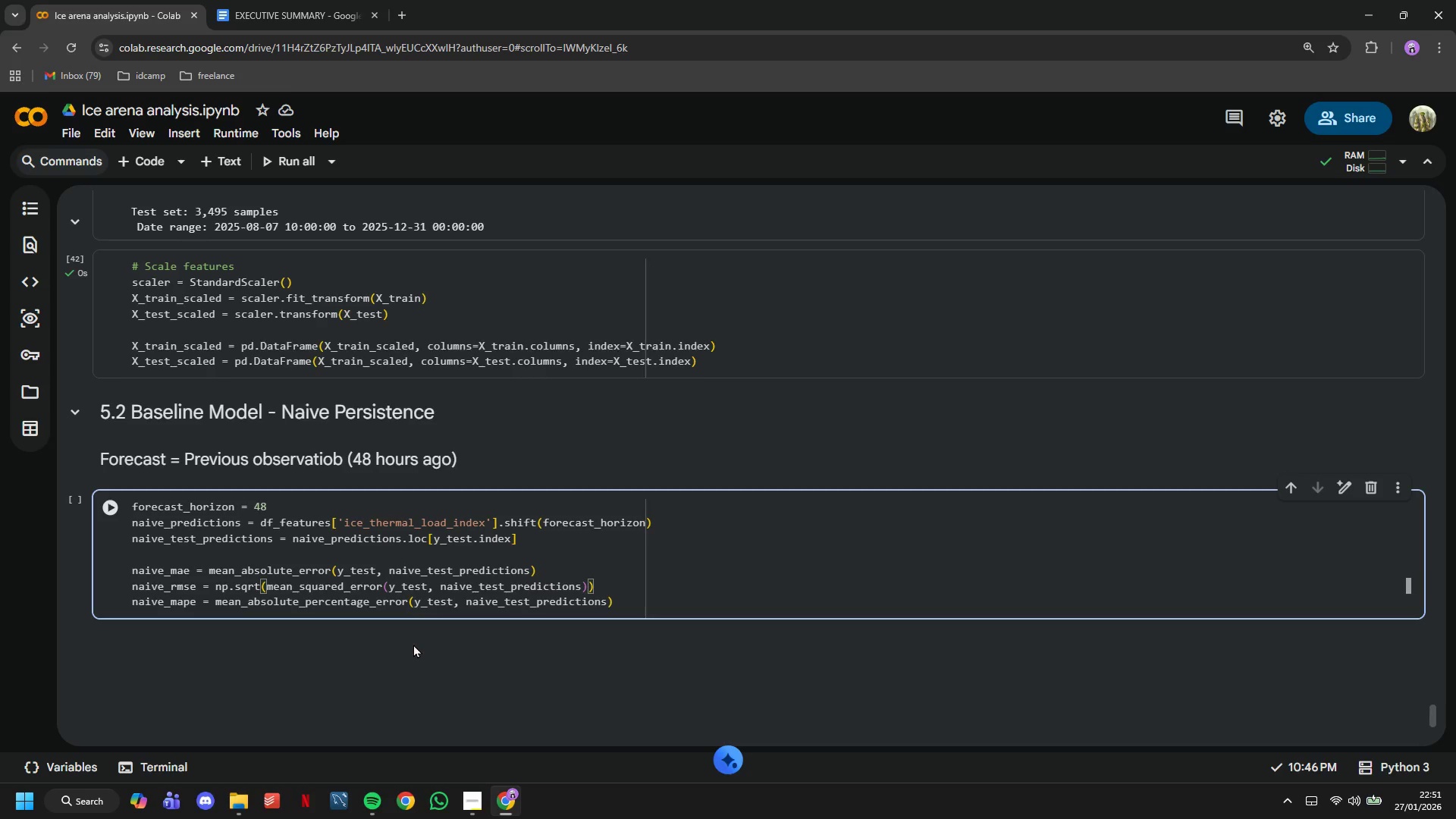 
key(ArrowDown)
 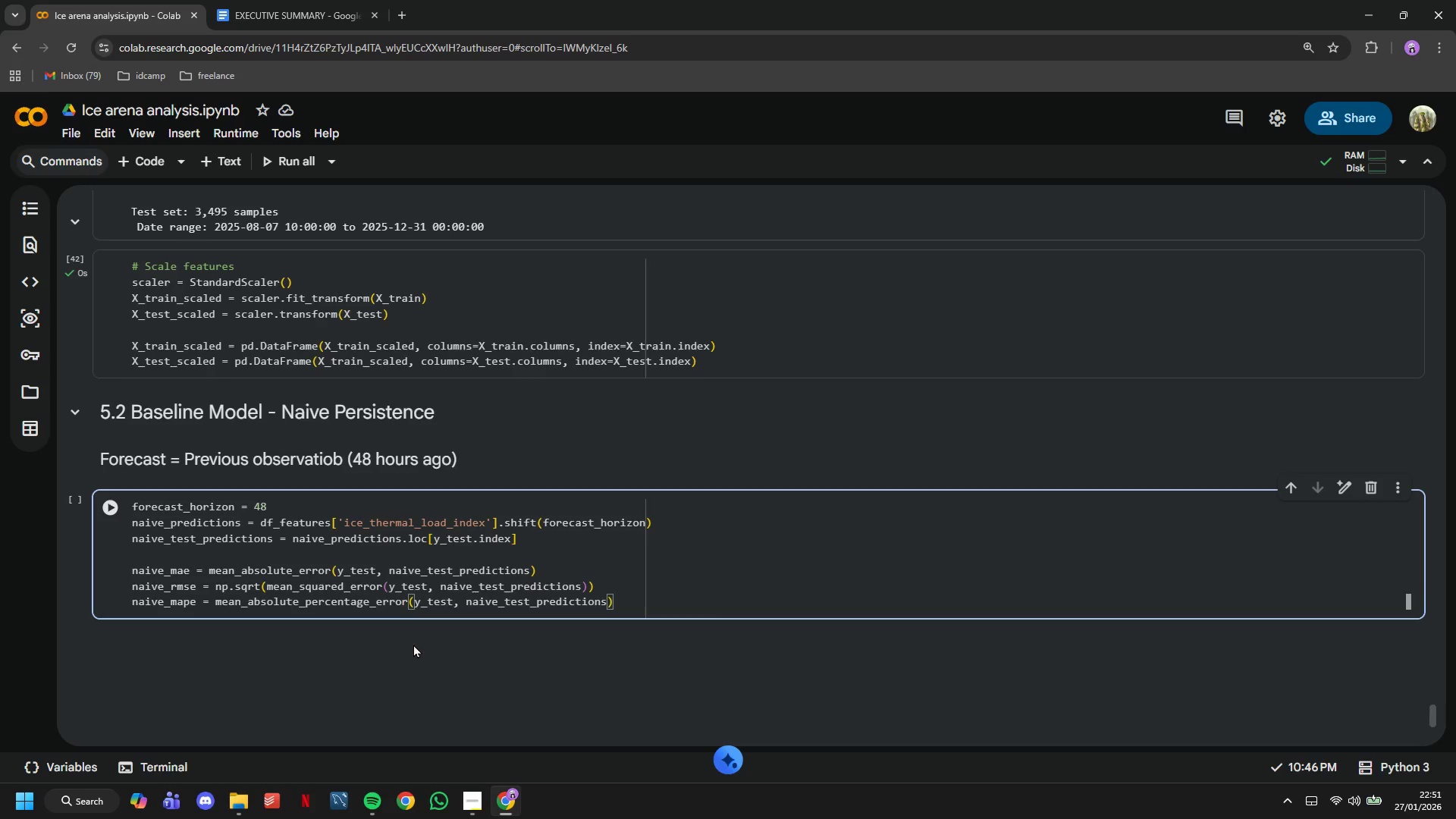 
key(Enter)
 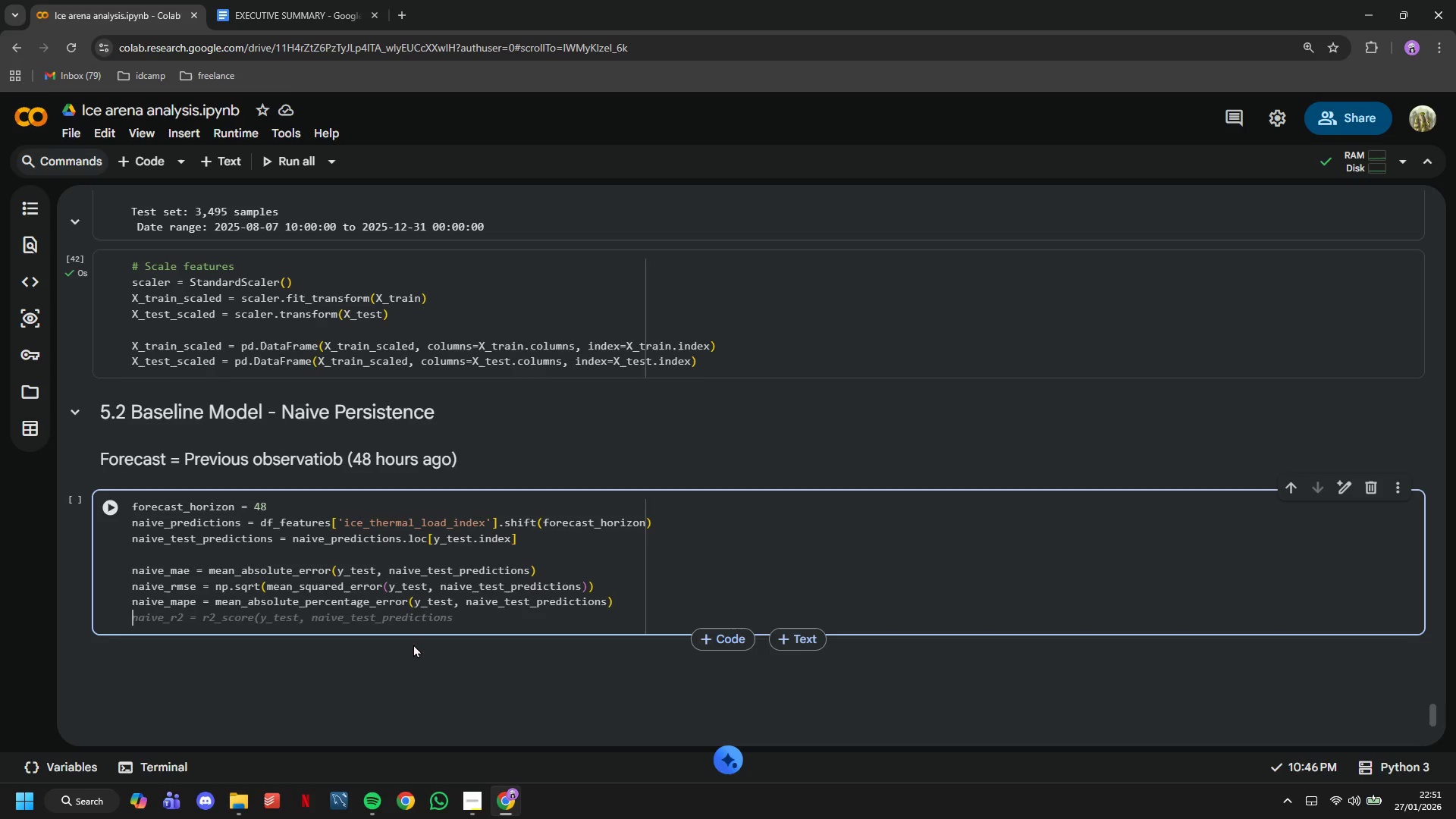 
key(Tab)
 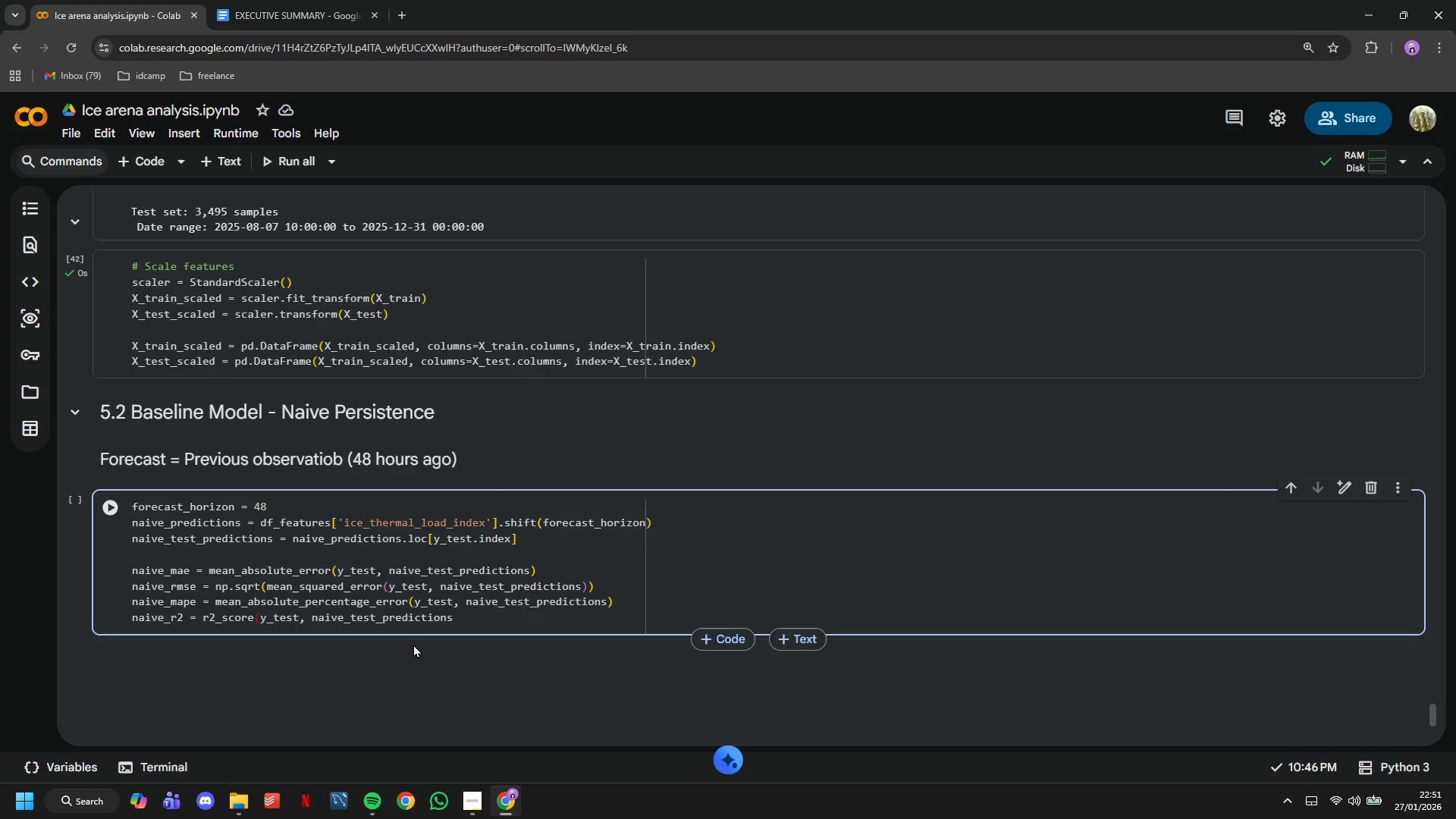 
key(Shift+0)
 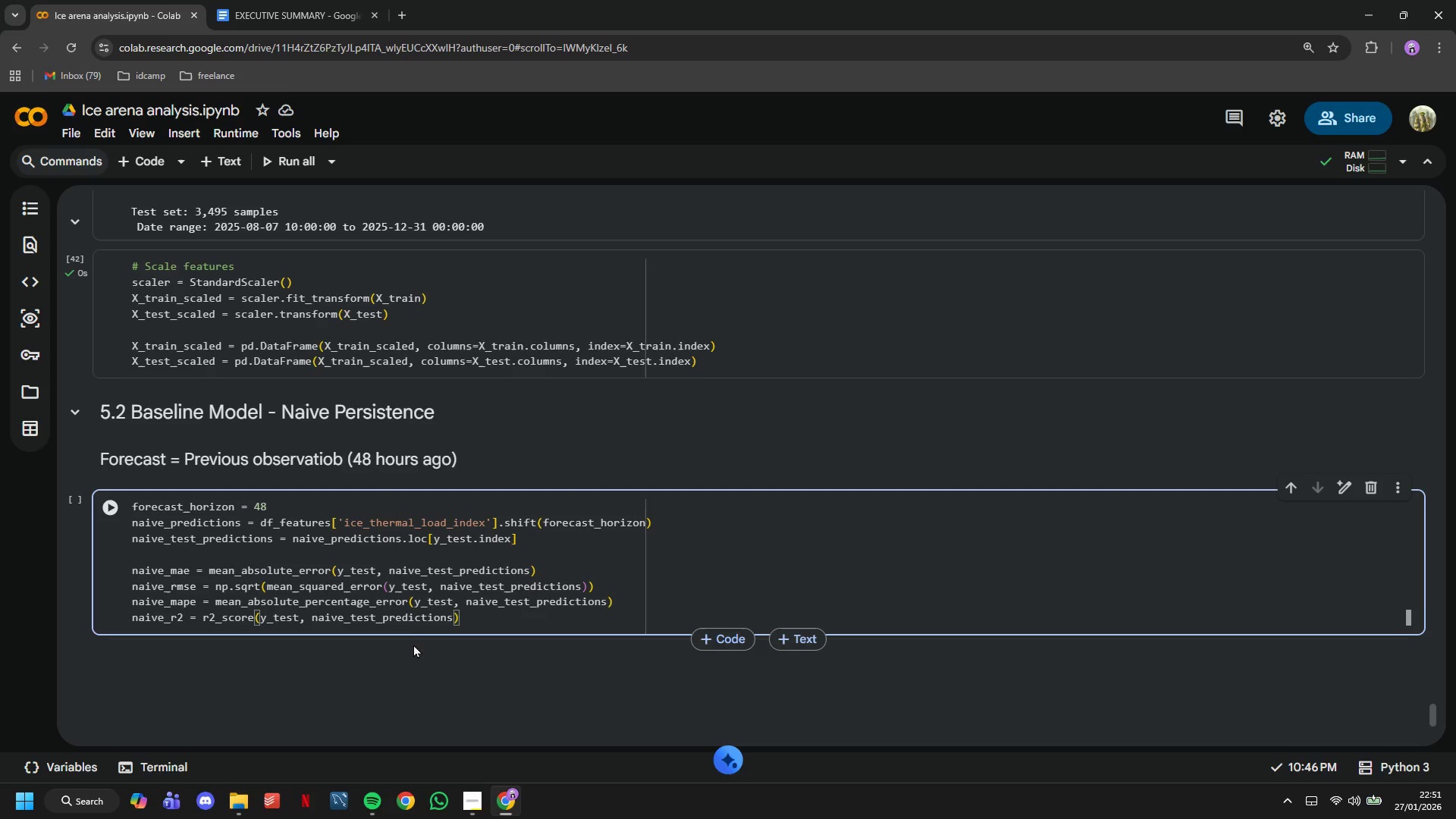 
key(Enter)
 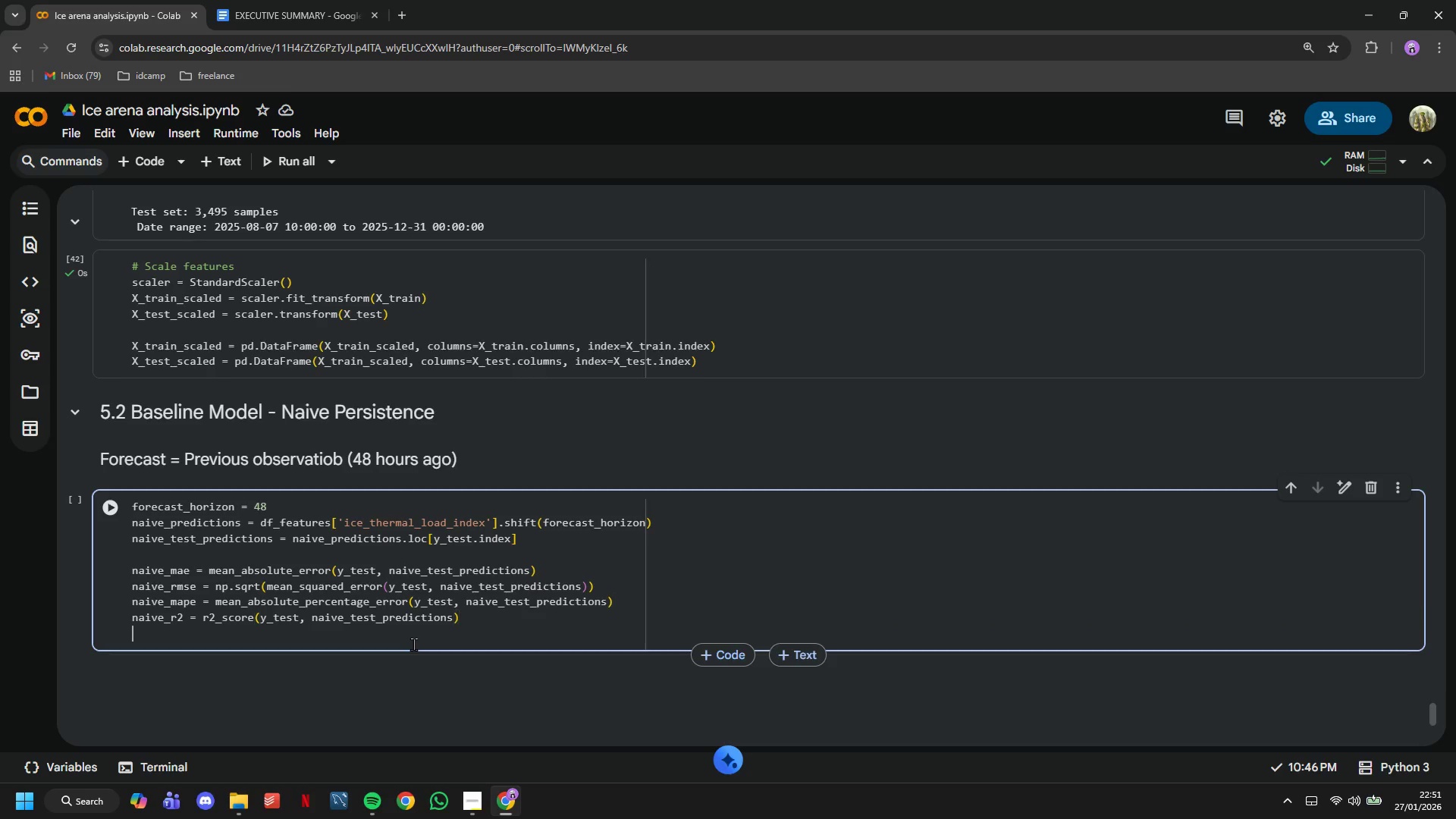 
key(Enter)
 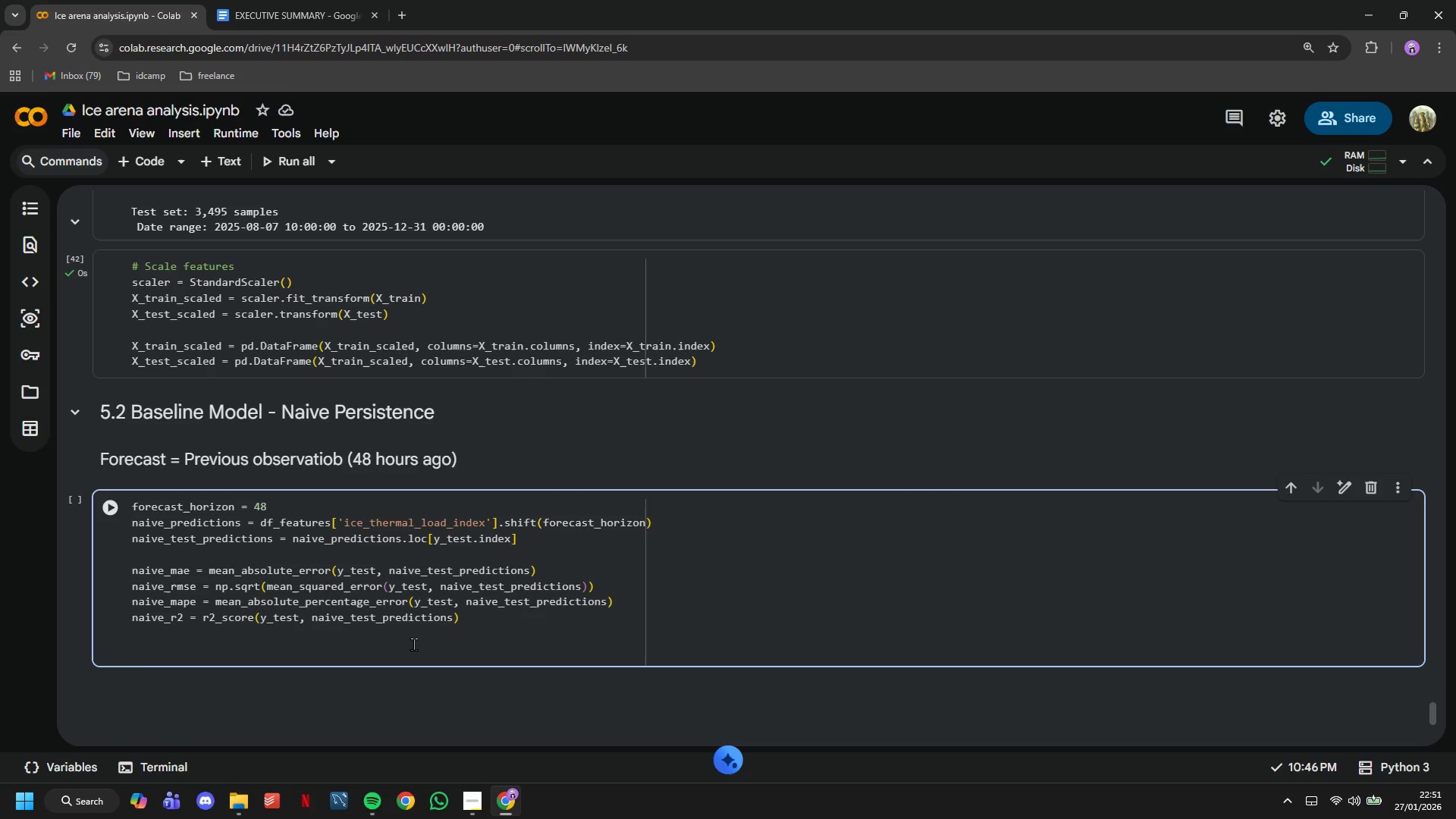 
type(print(f"Baseline)
 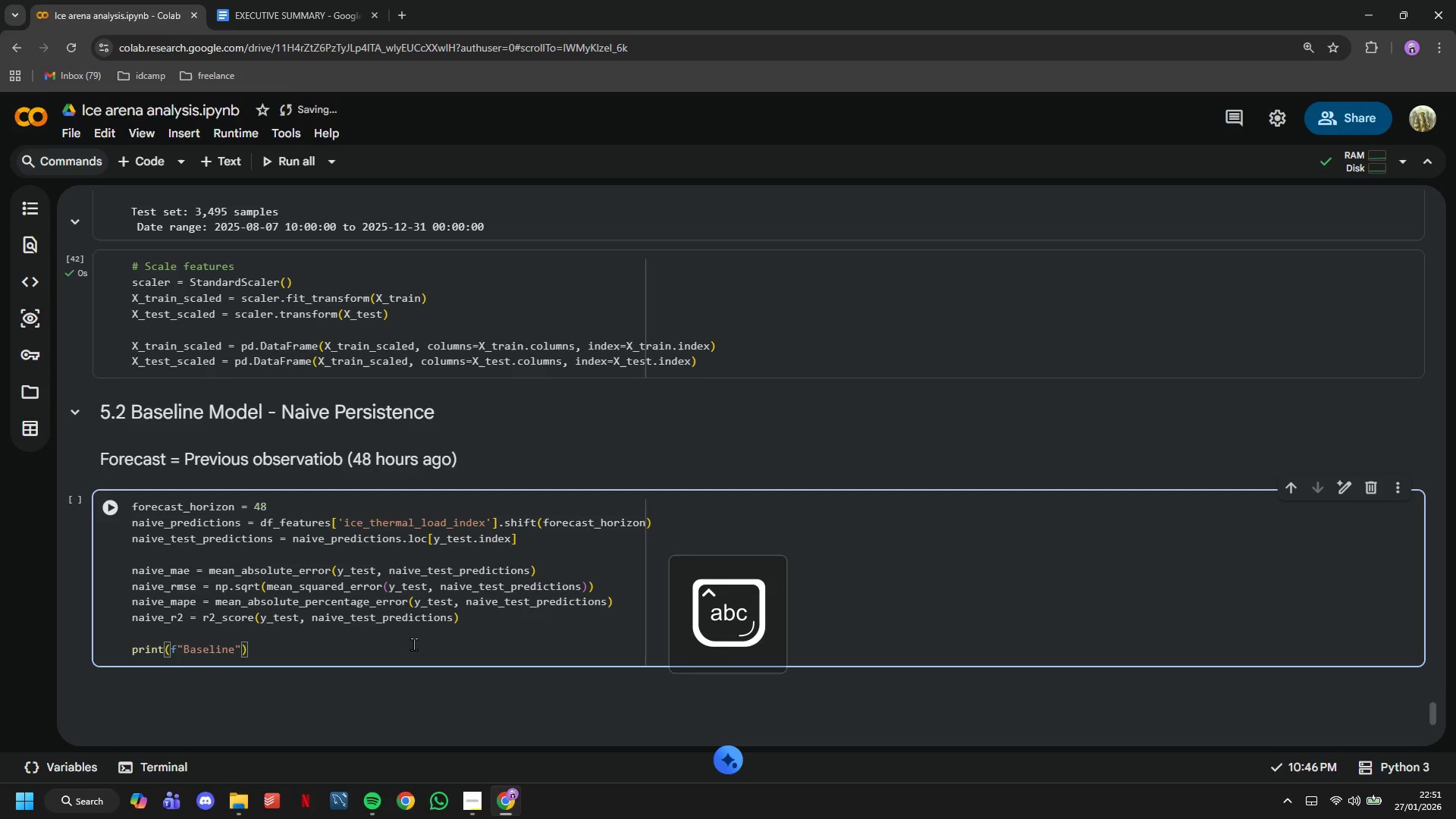 
wait(11.14)
 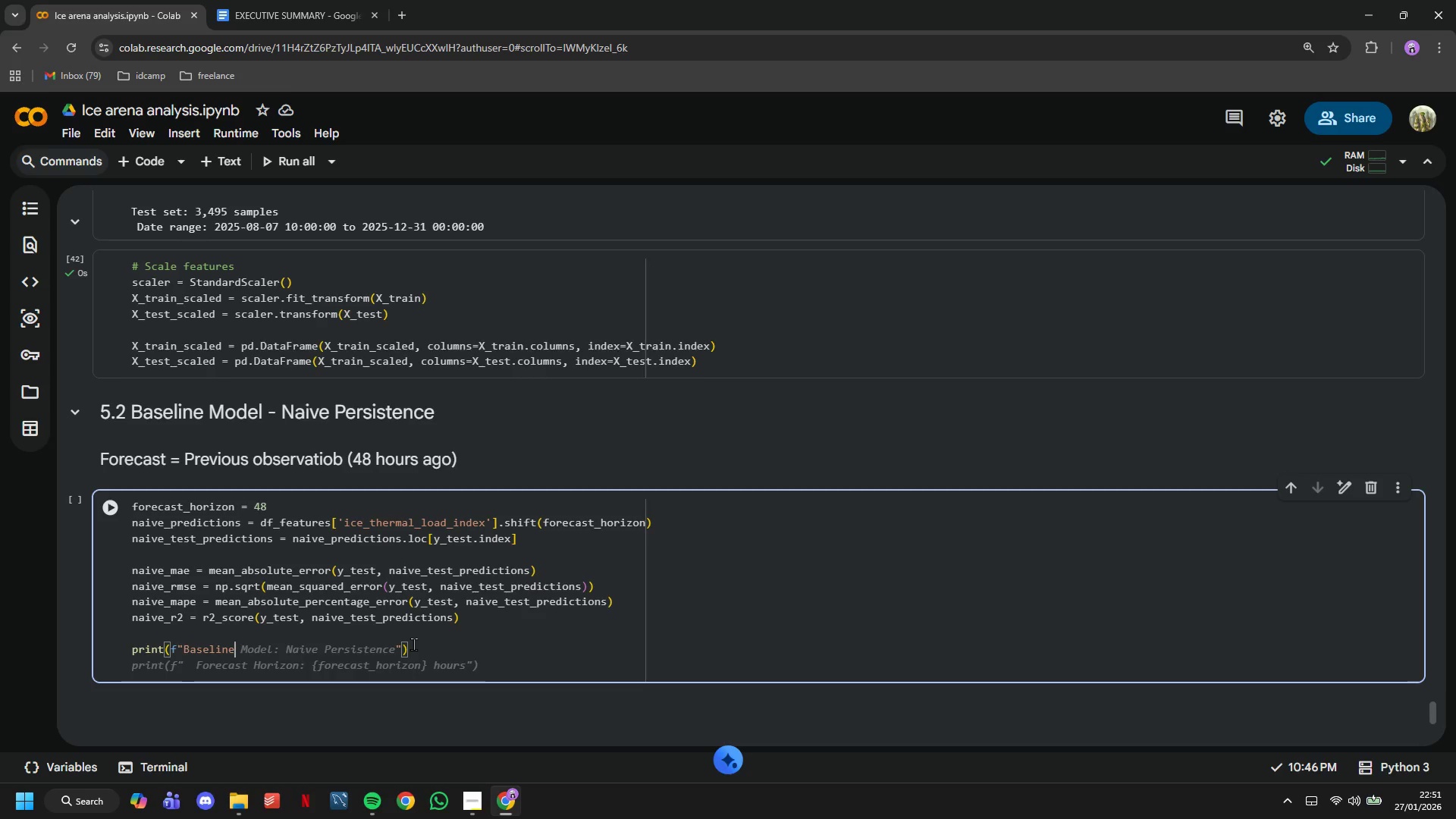 
type( Perof)
key(Backspace)
key(Backspace)
type(formance: )
 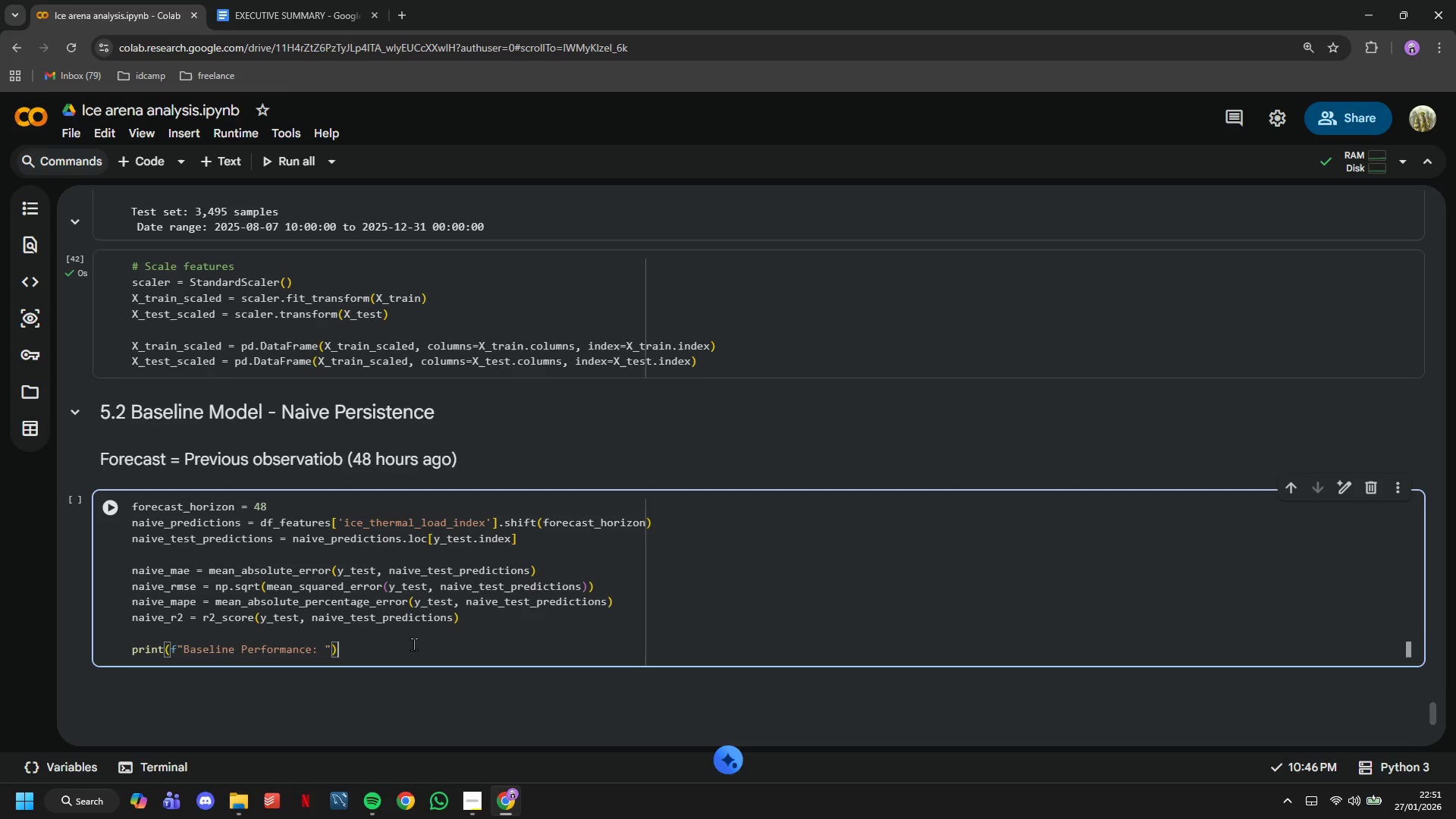 
 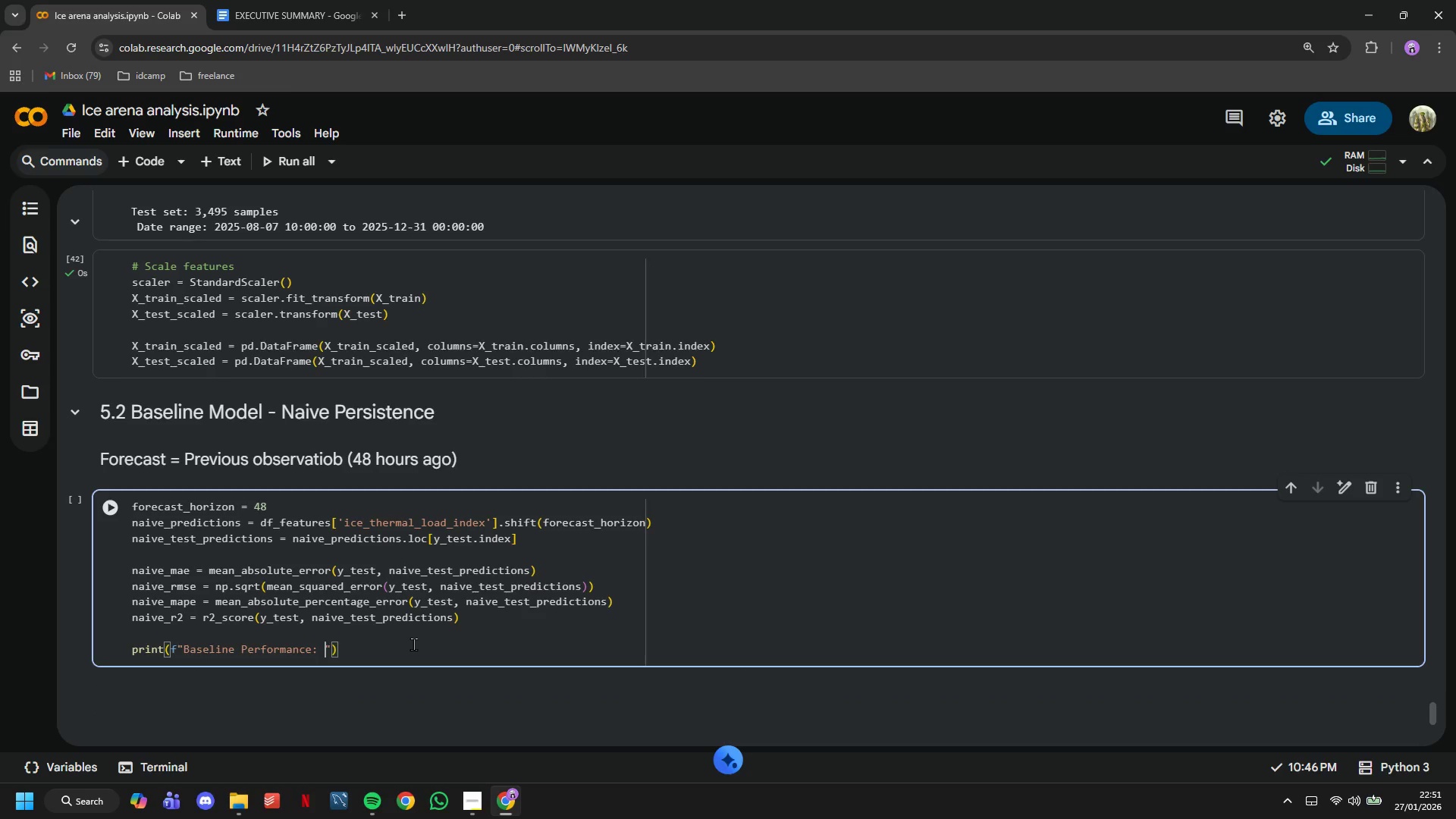 
key(ArrowRight)
 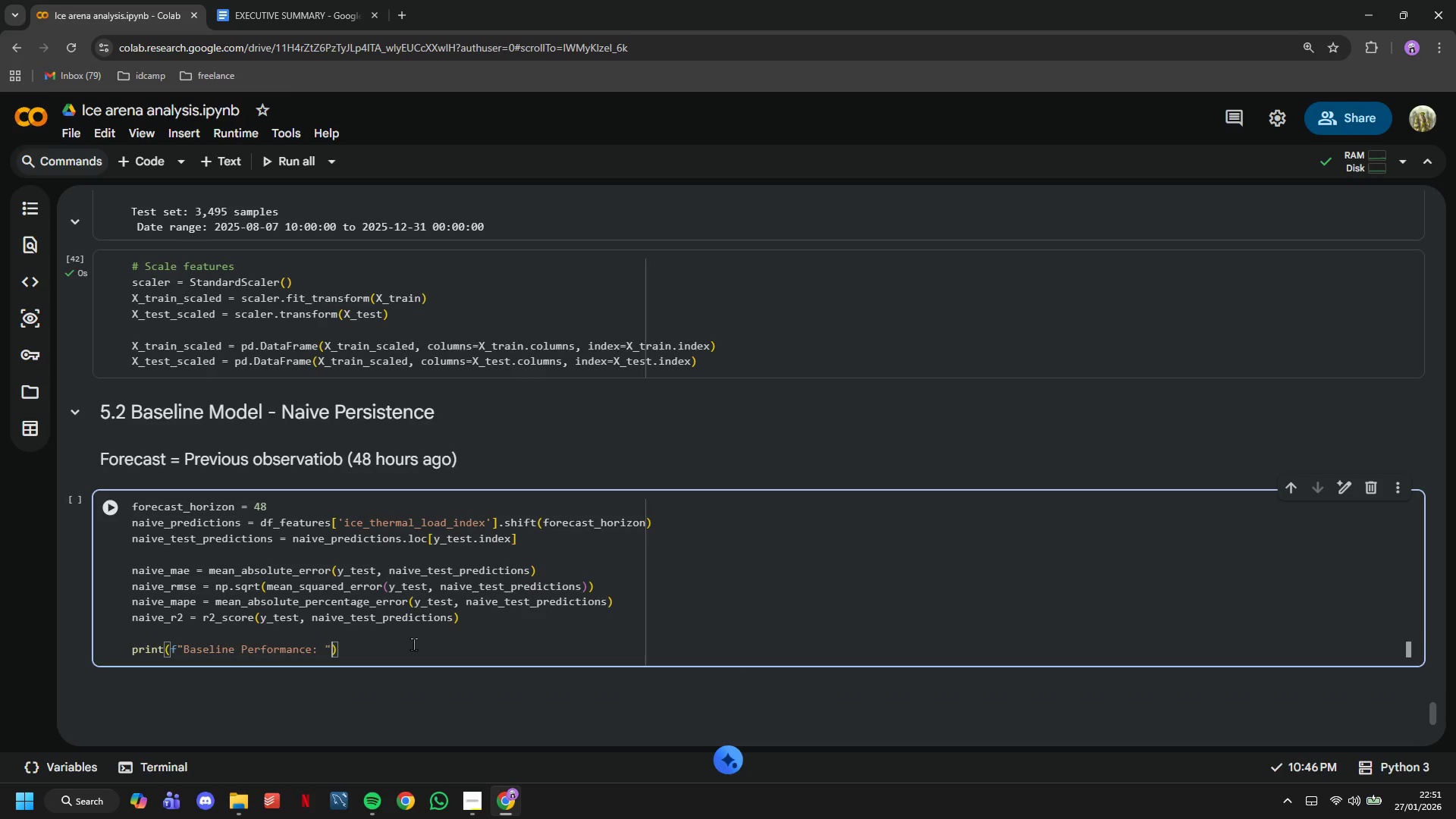 
key(ArrowRight)
 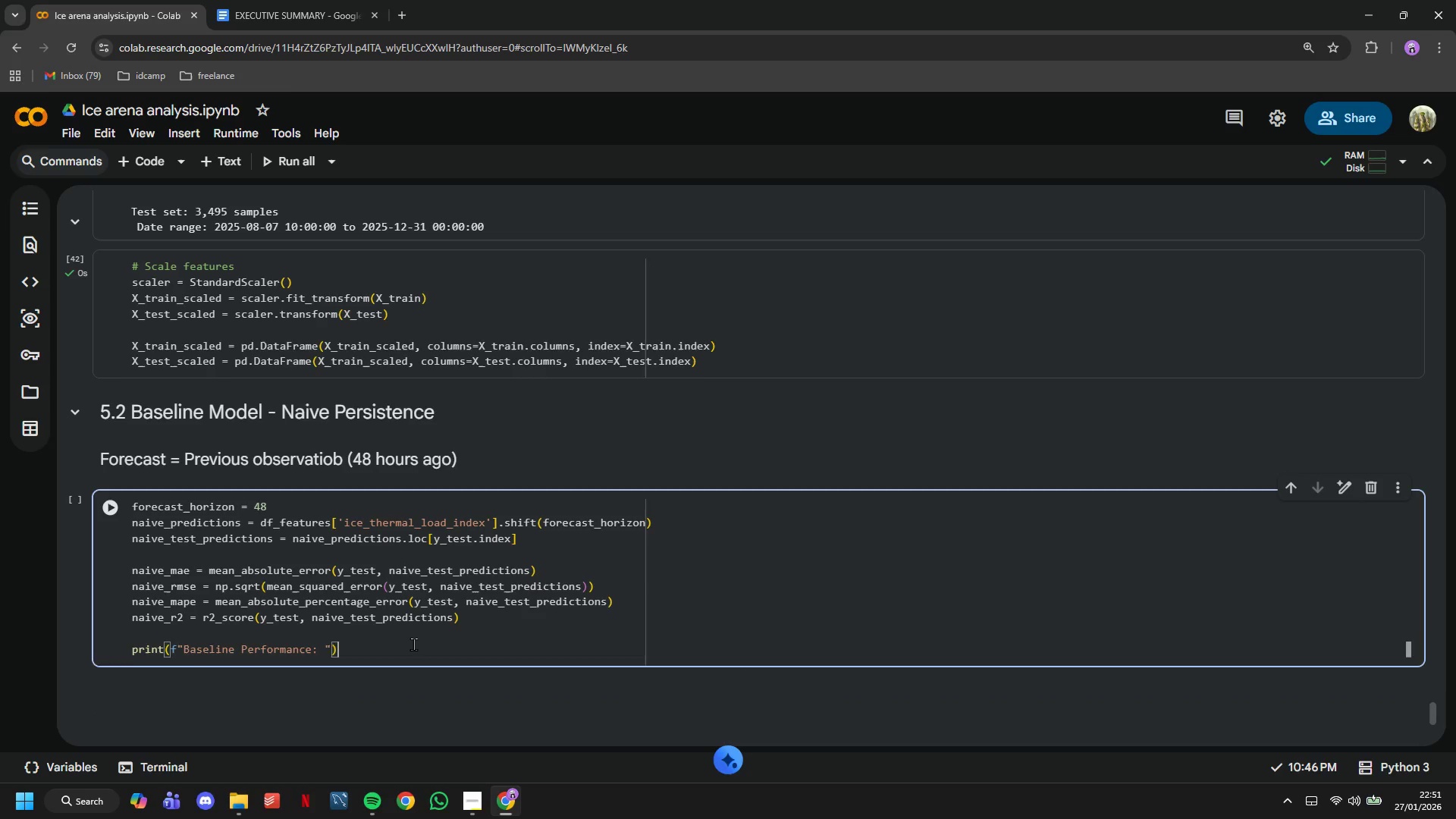 
key(Enter)
 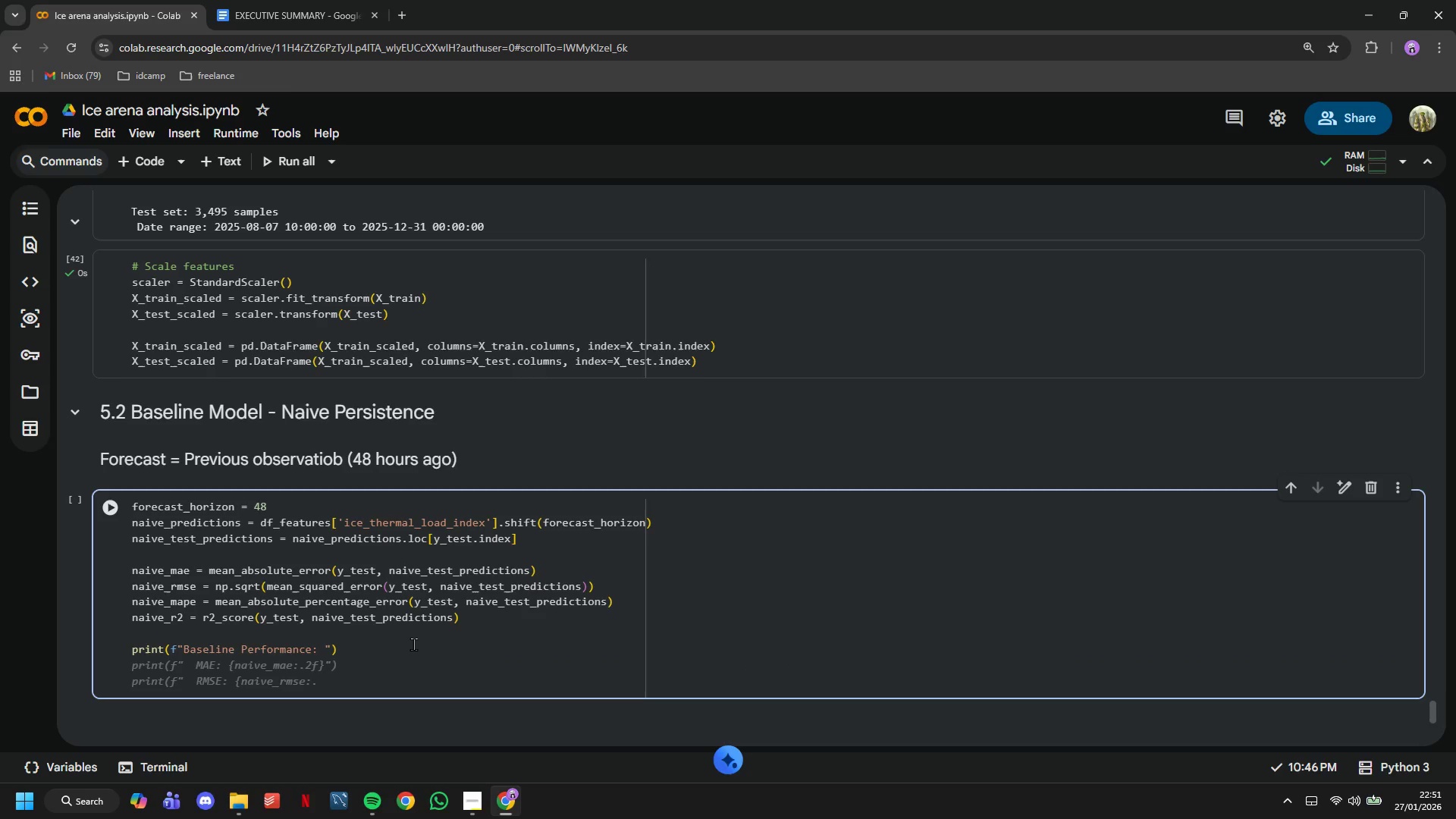 
key(Tab)
 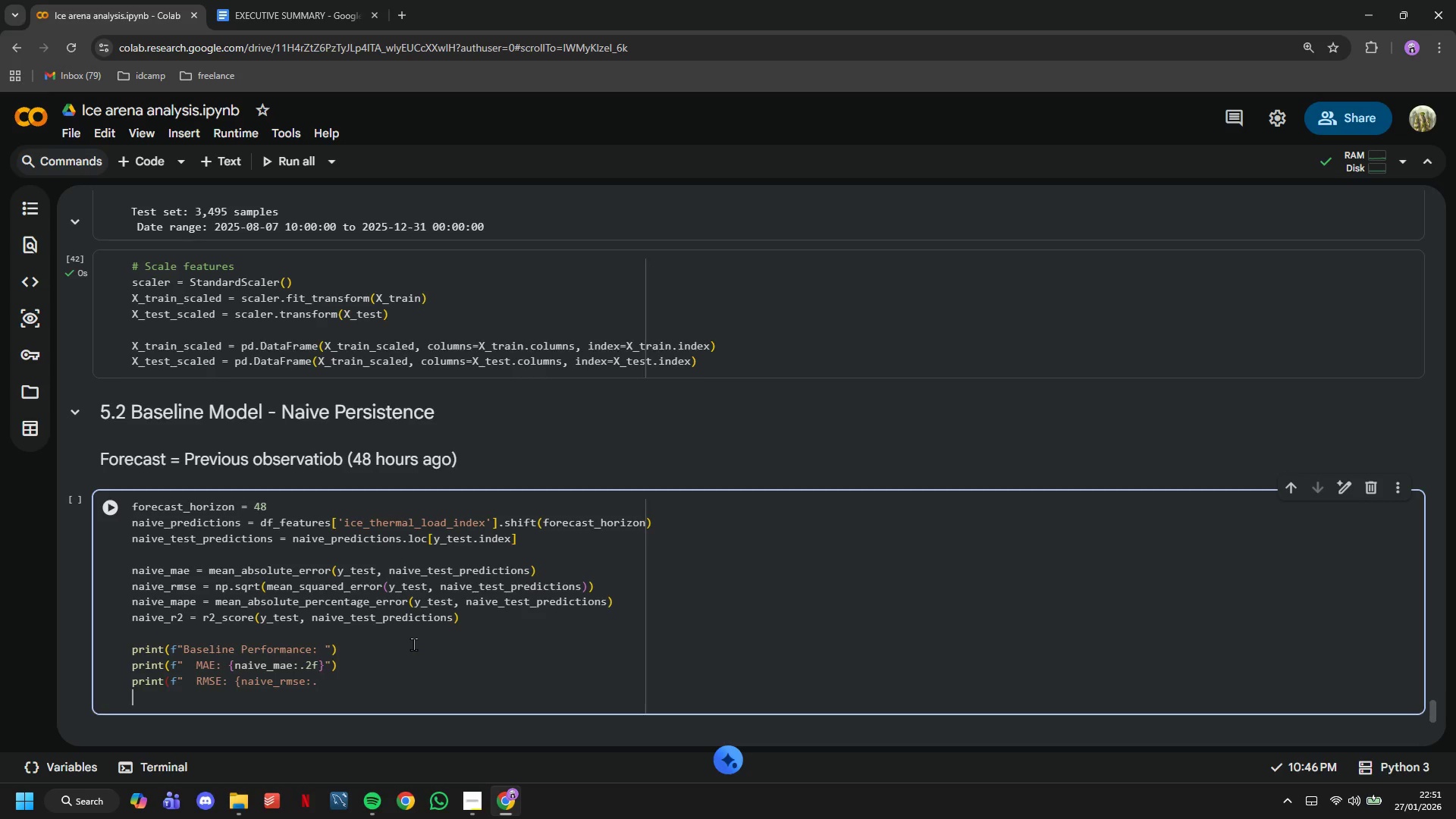 
key(Enter)
 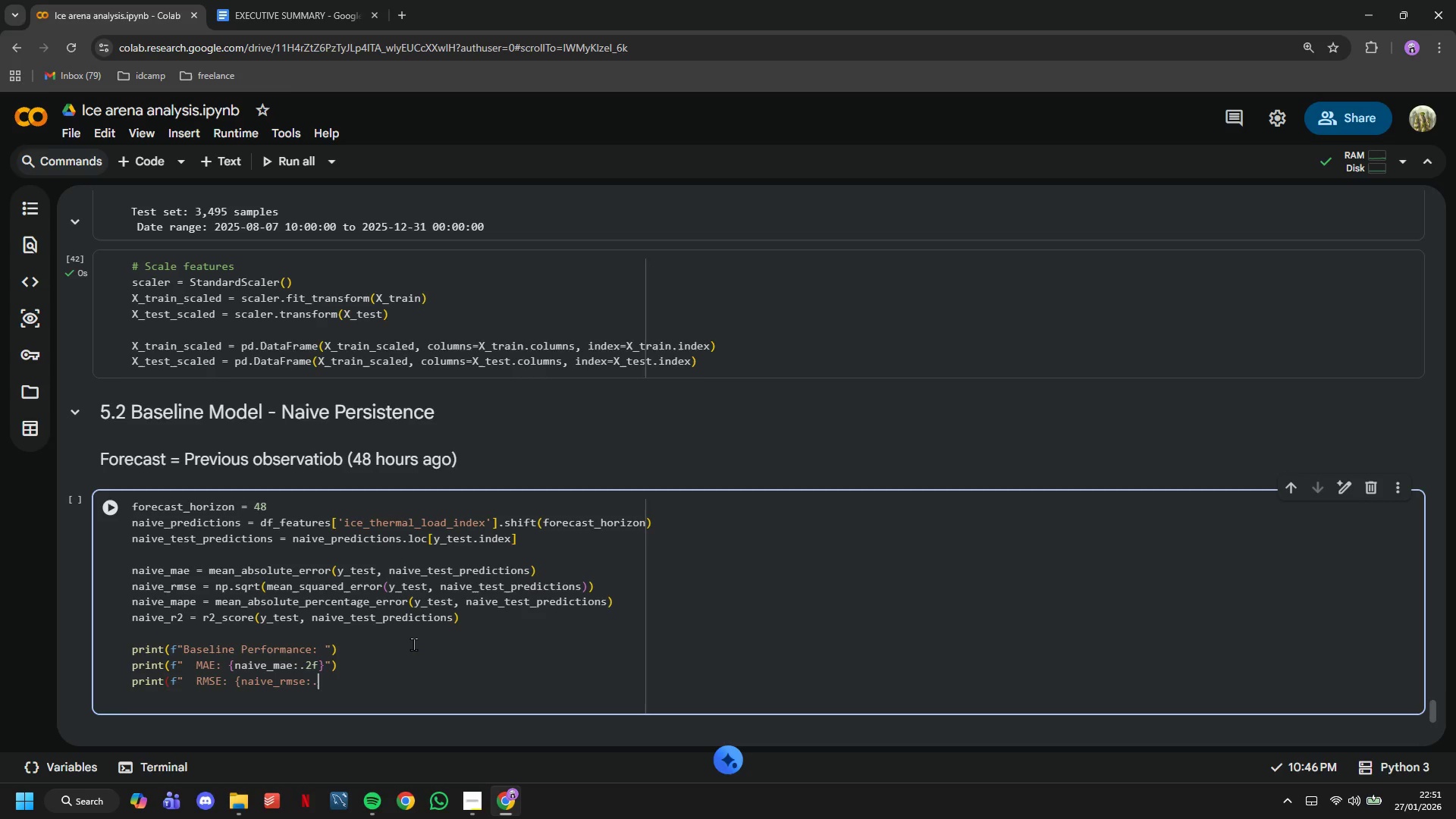 
key(ArrowLeft)